 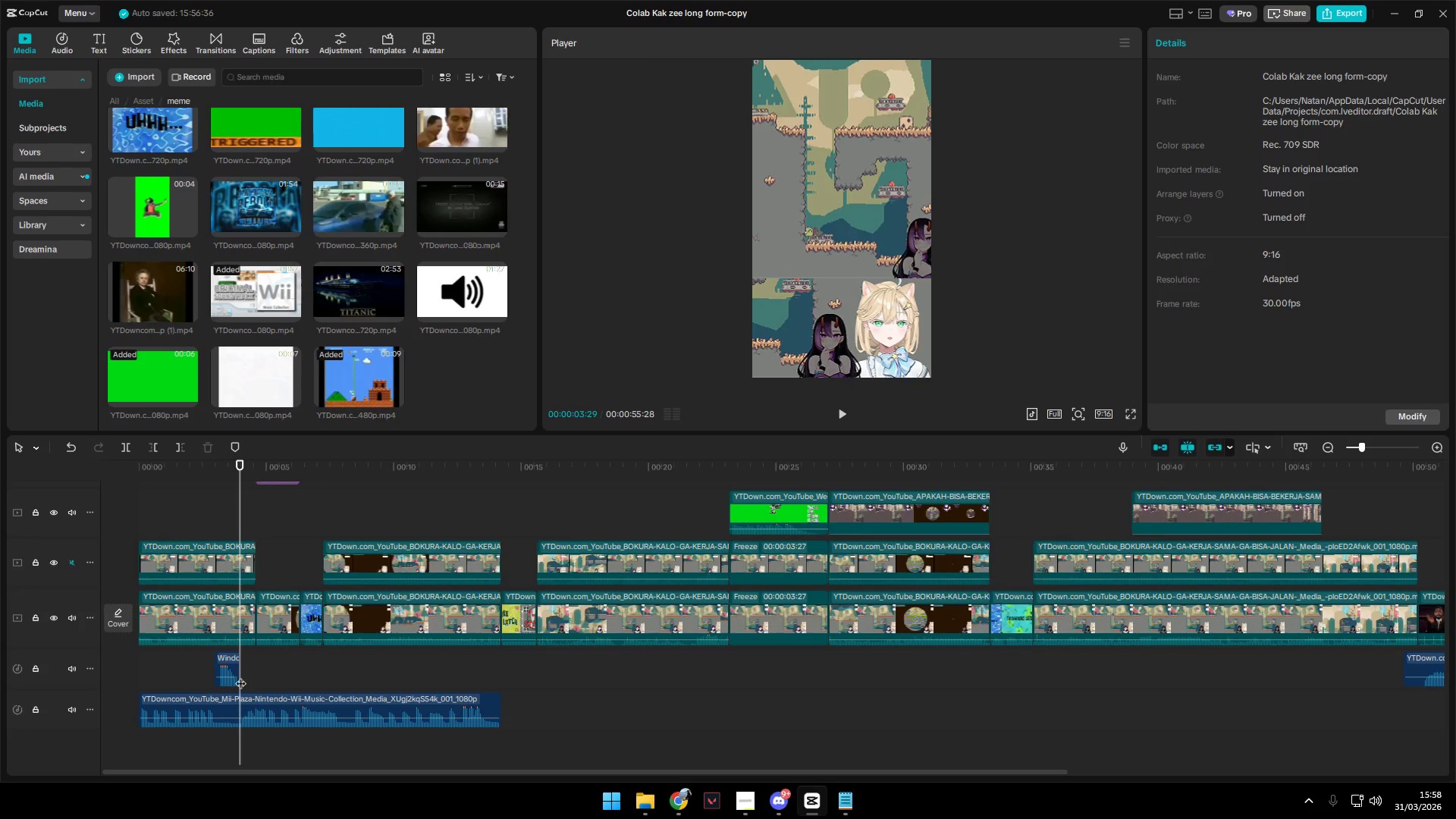 
key(Tab)
type(0:2- 0:3 windows error sfx)
 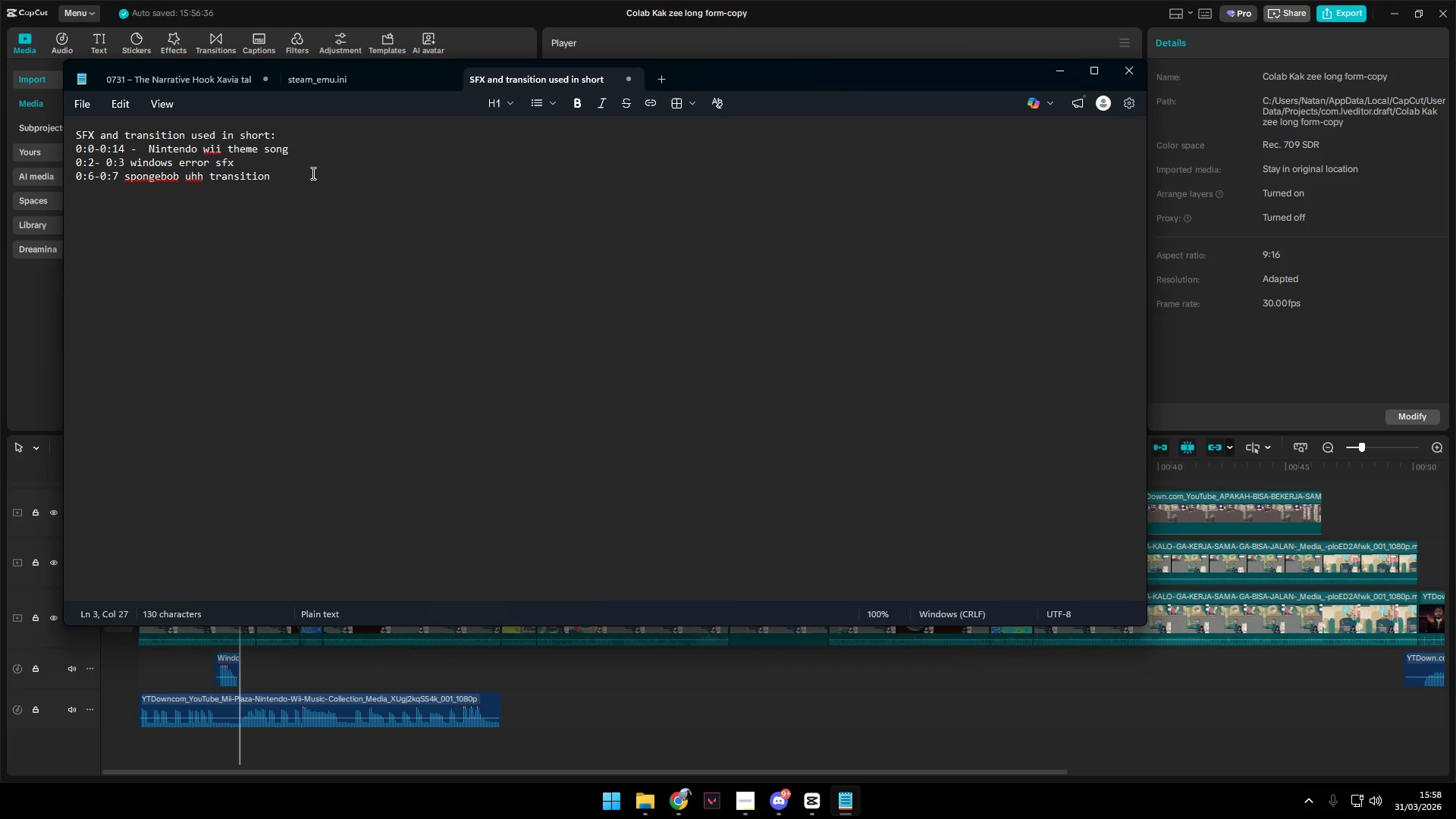 
left_click([103, 162])
 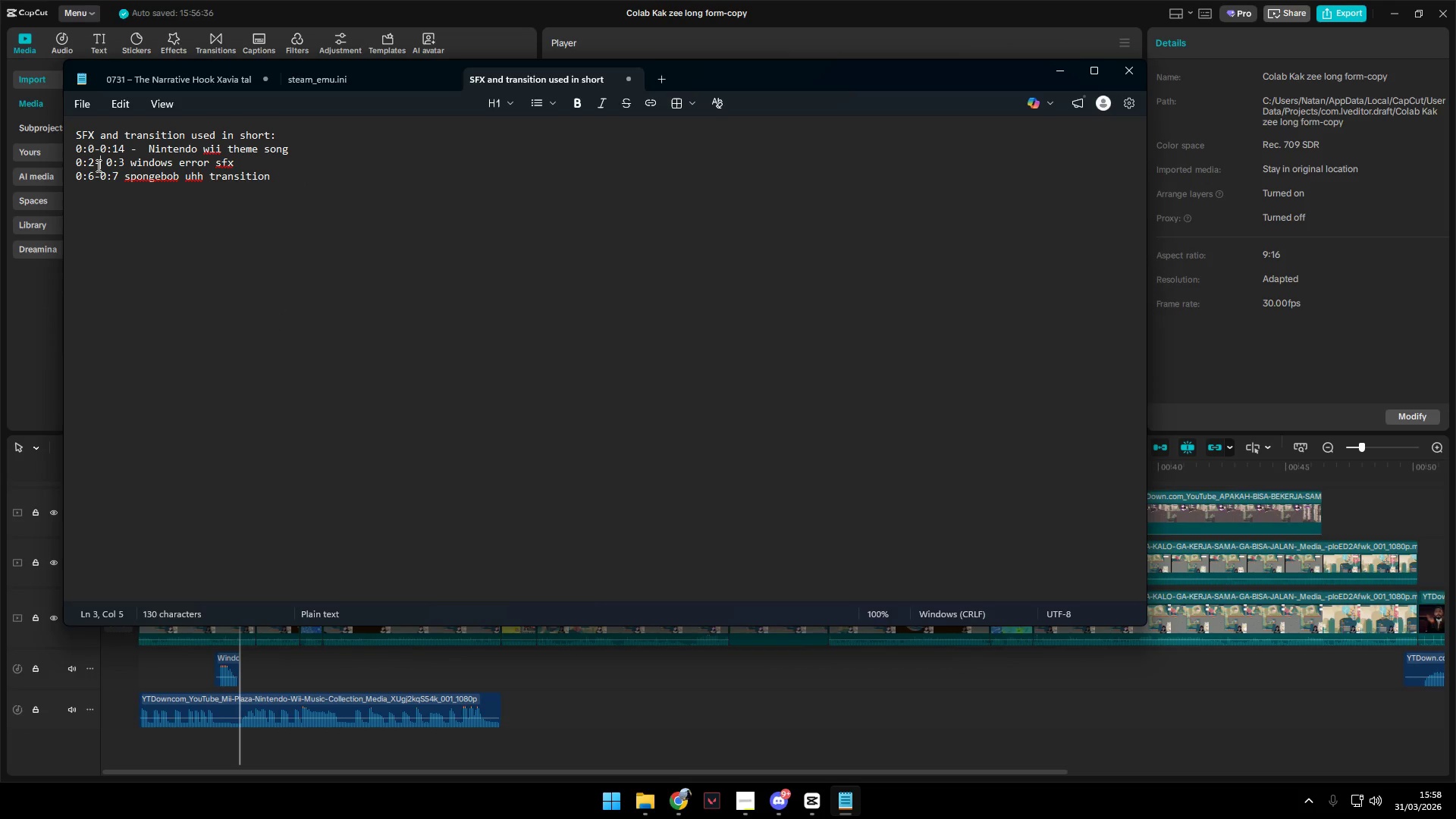 
left_click_drag(start_coordinate=[104, 164], to_coordinate=[110, 165])
 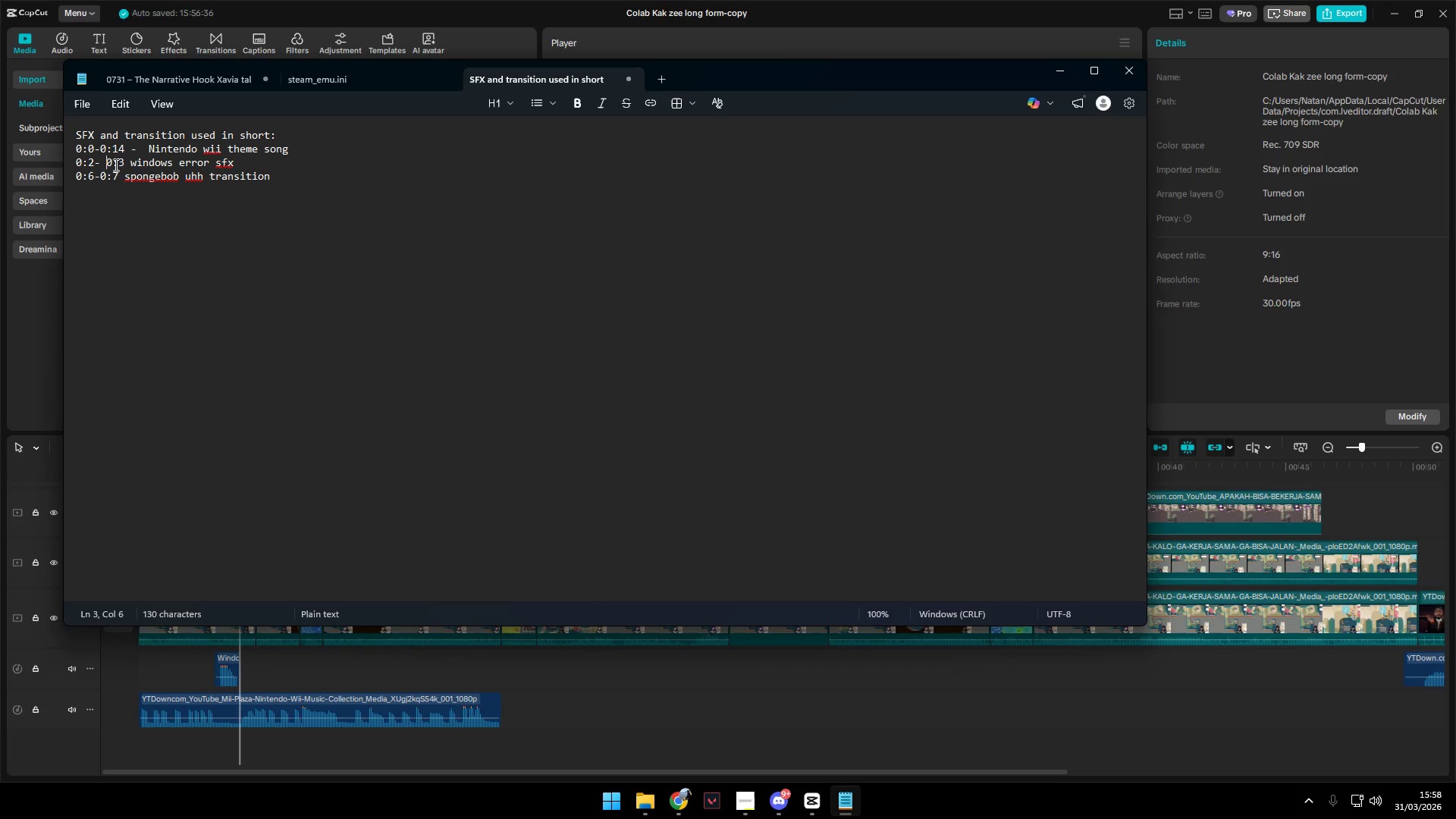 
key(Backspace)
 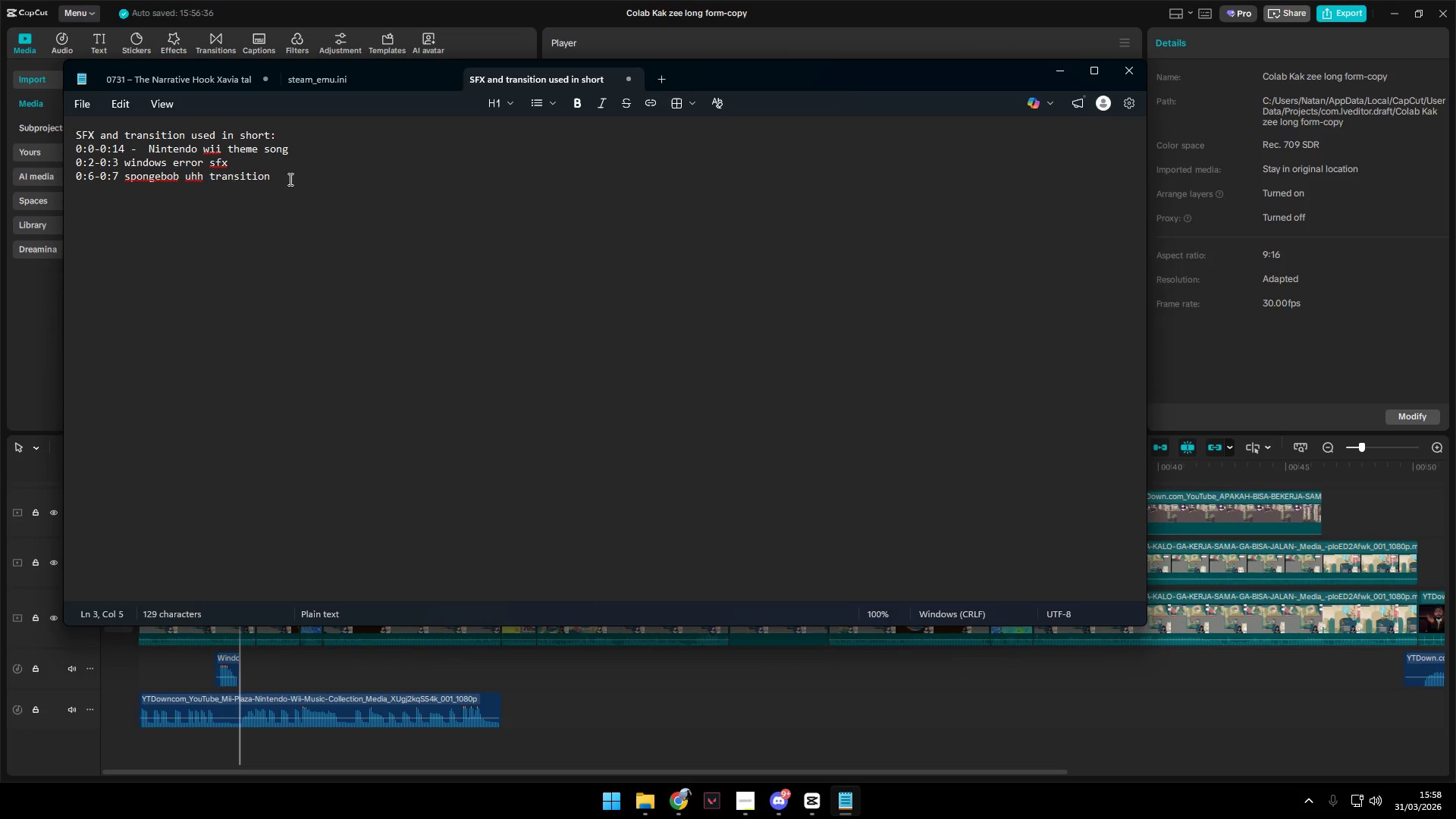 
left_click([304, 175])
 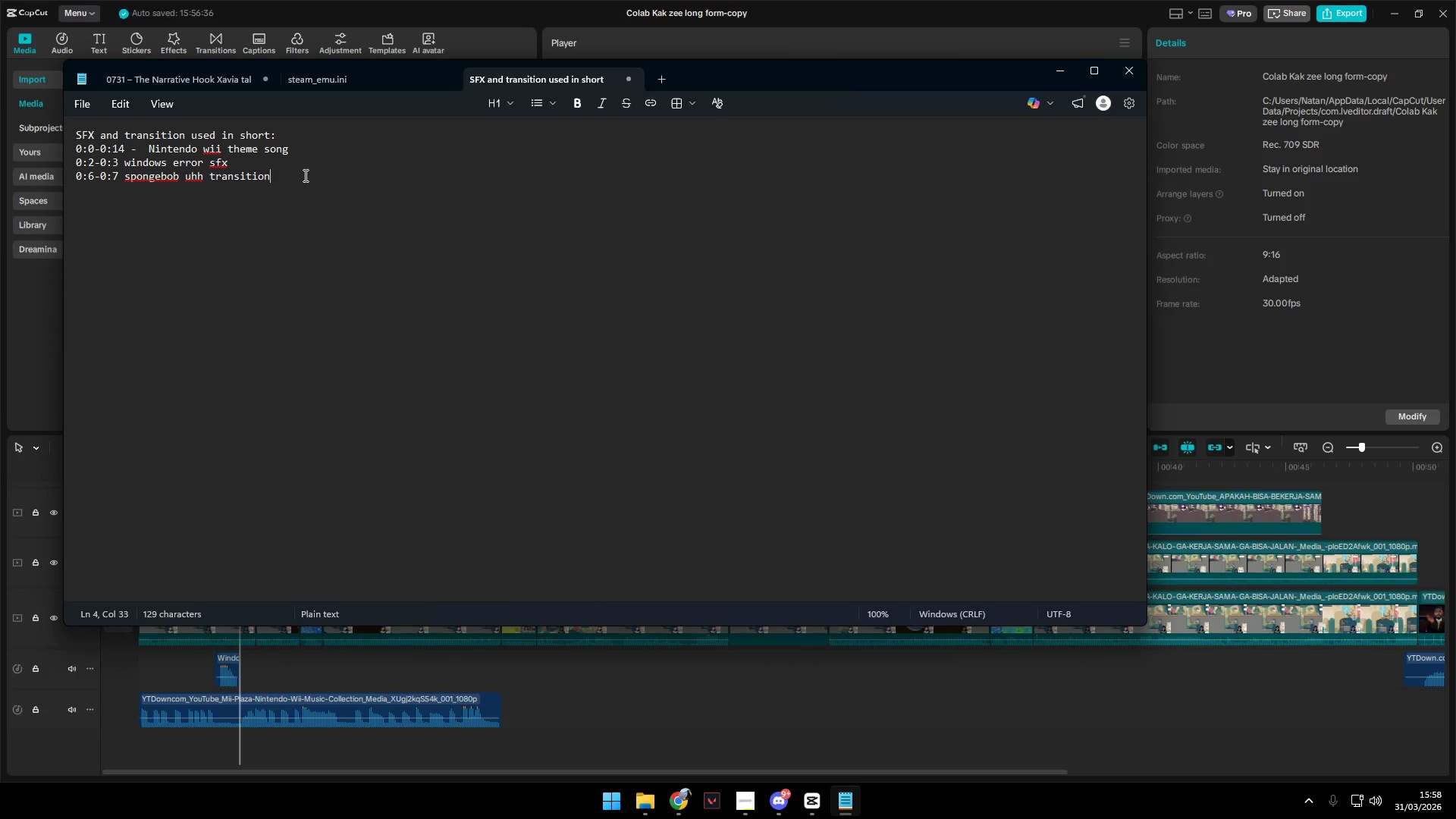 
hold_key(key=ShiftLeft, duration=0.61)
 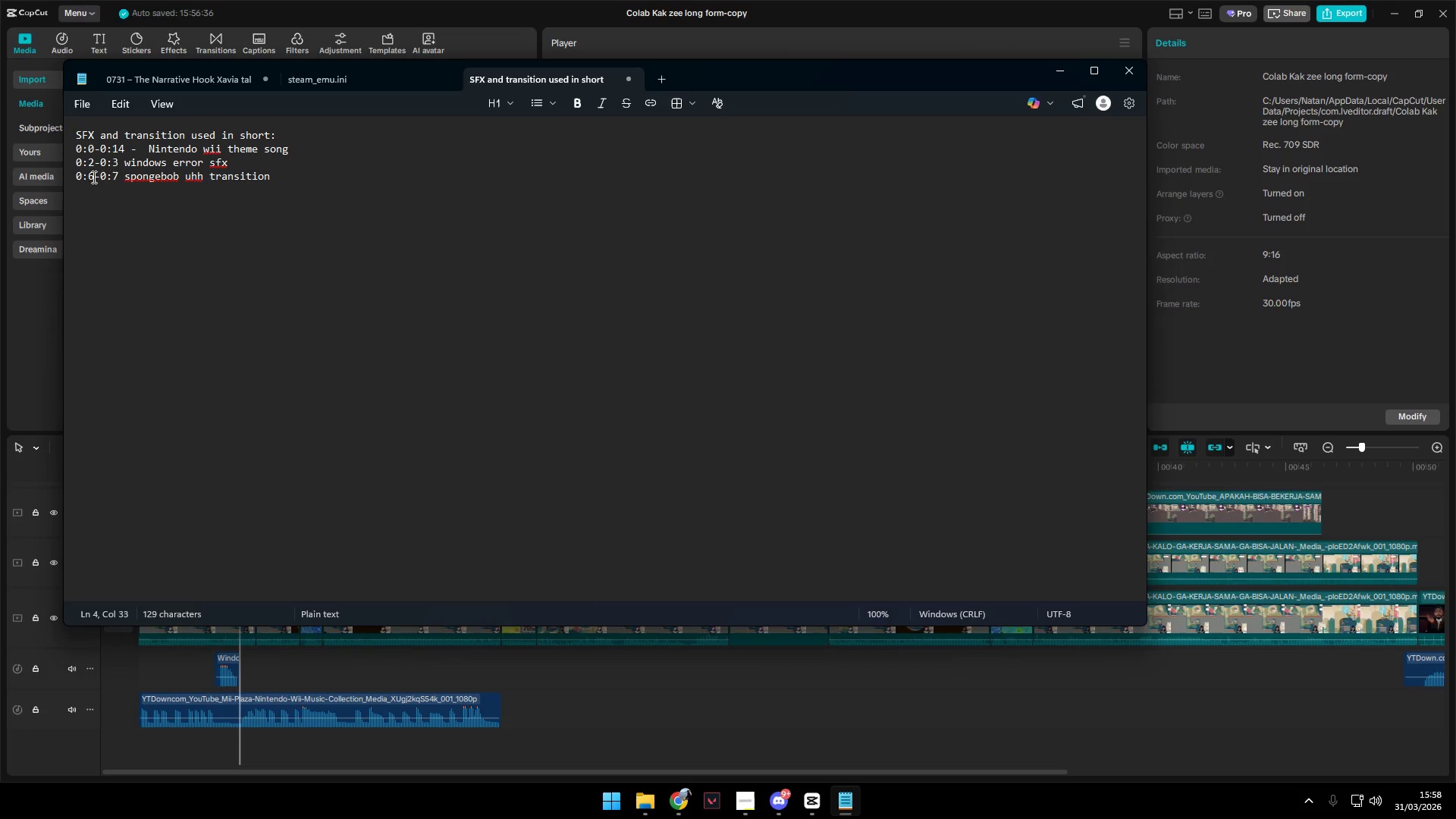 
left_click([88, 177])
 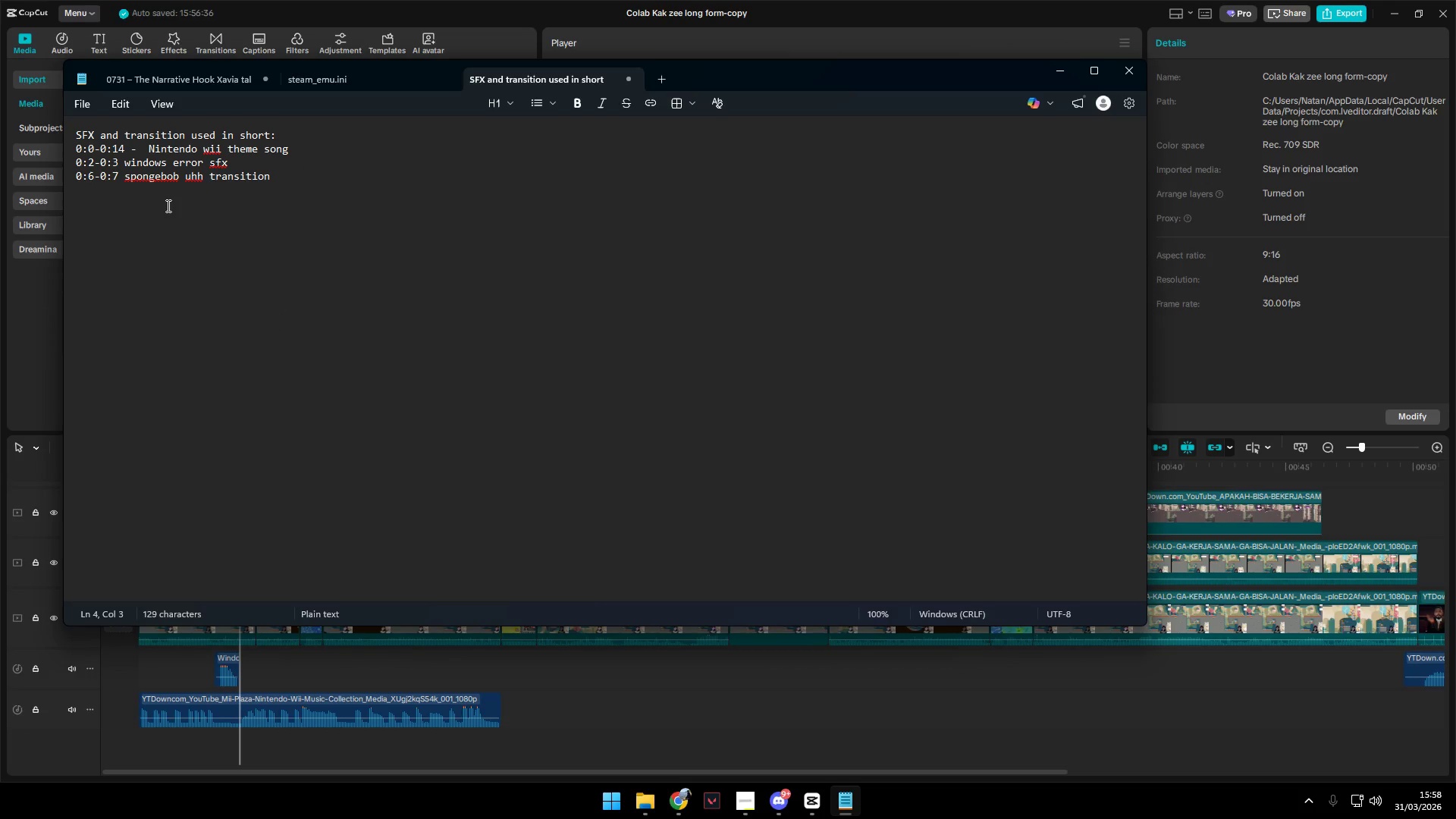 
key(0)
 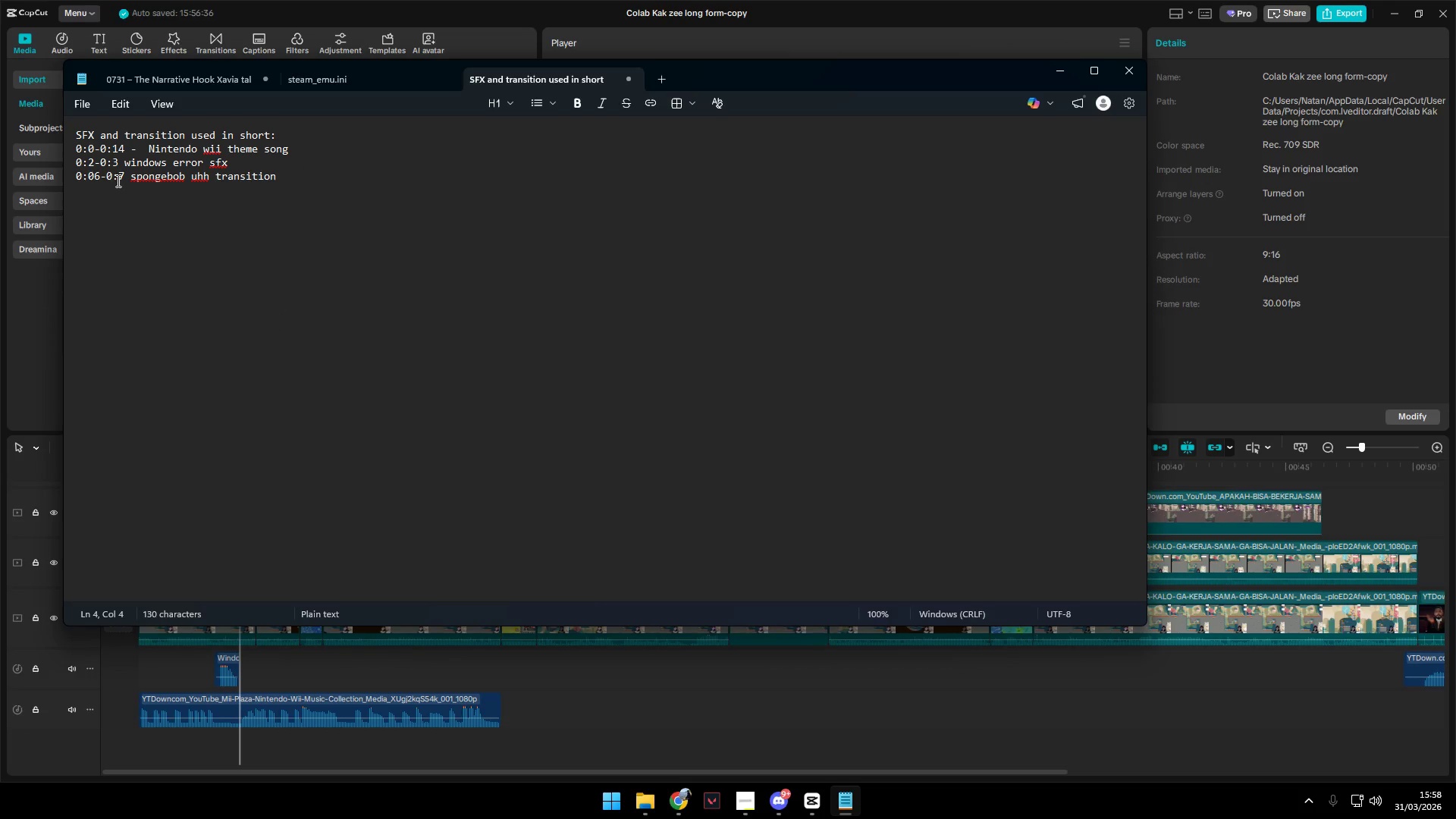 
left_click([118, 178])
 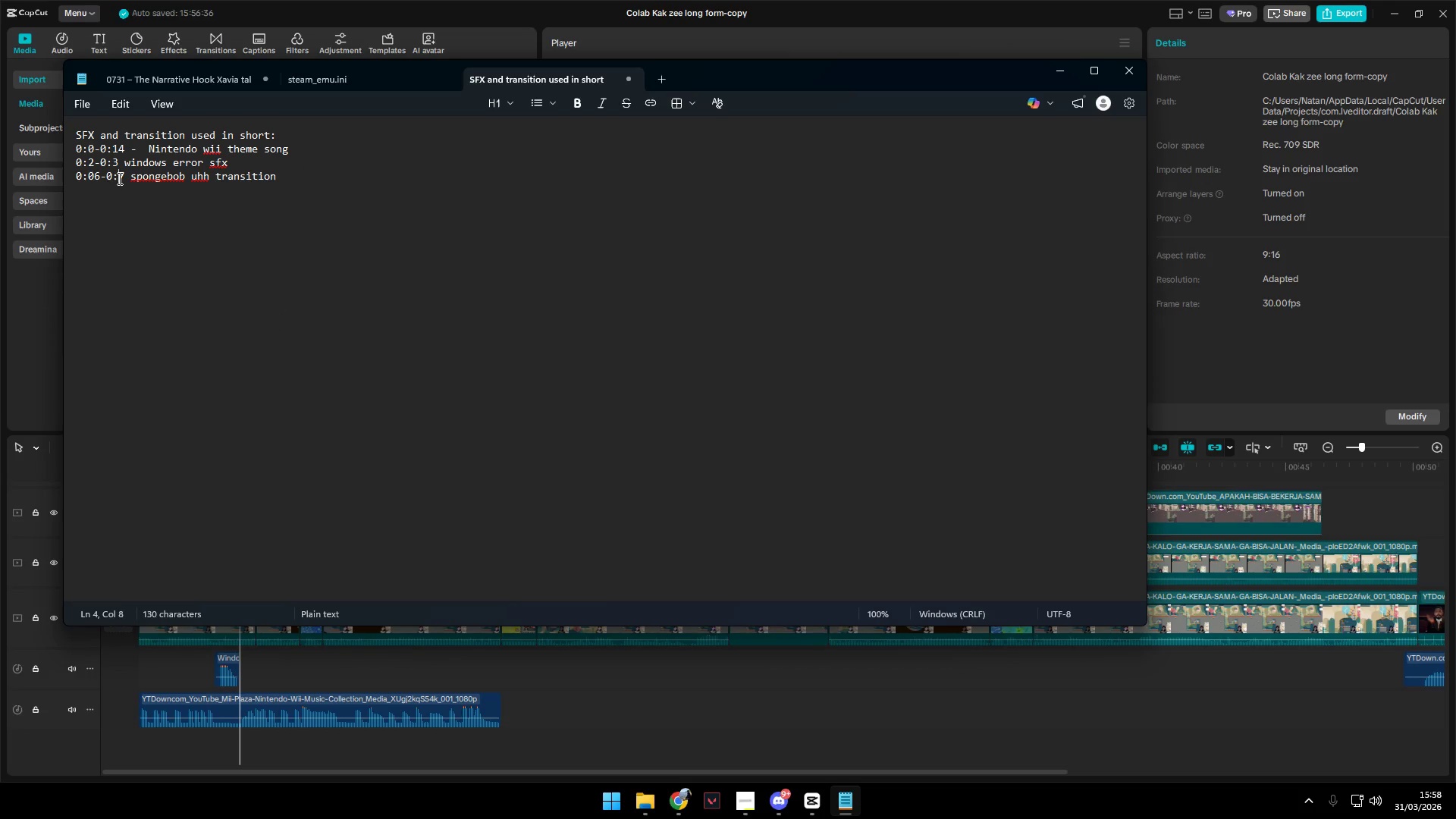 
key(0)
 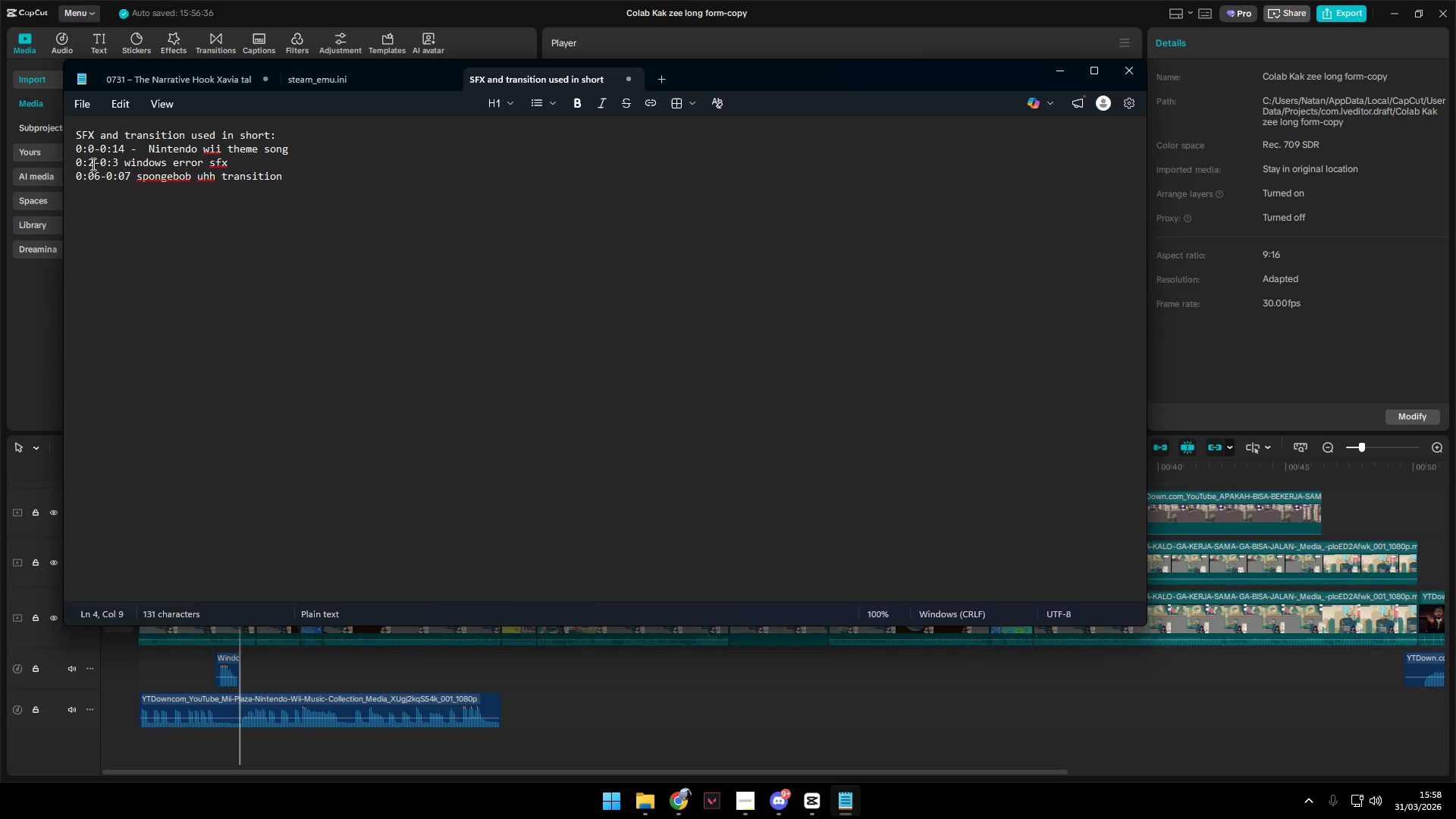 
left_click([90, 163])
 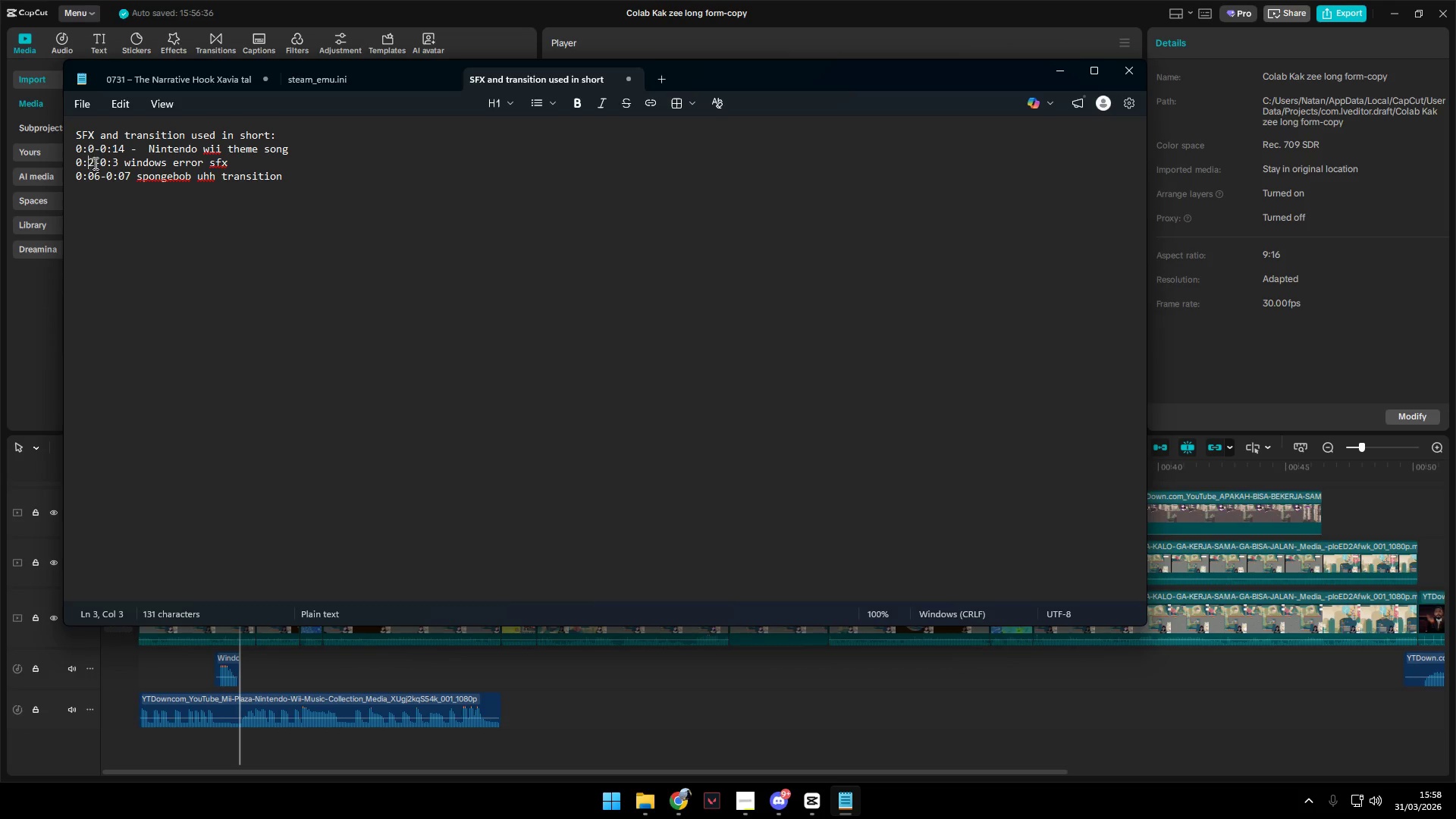 
key(0)
 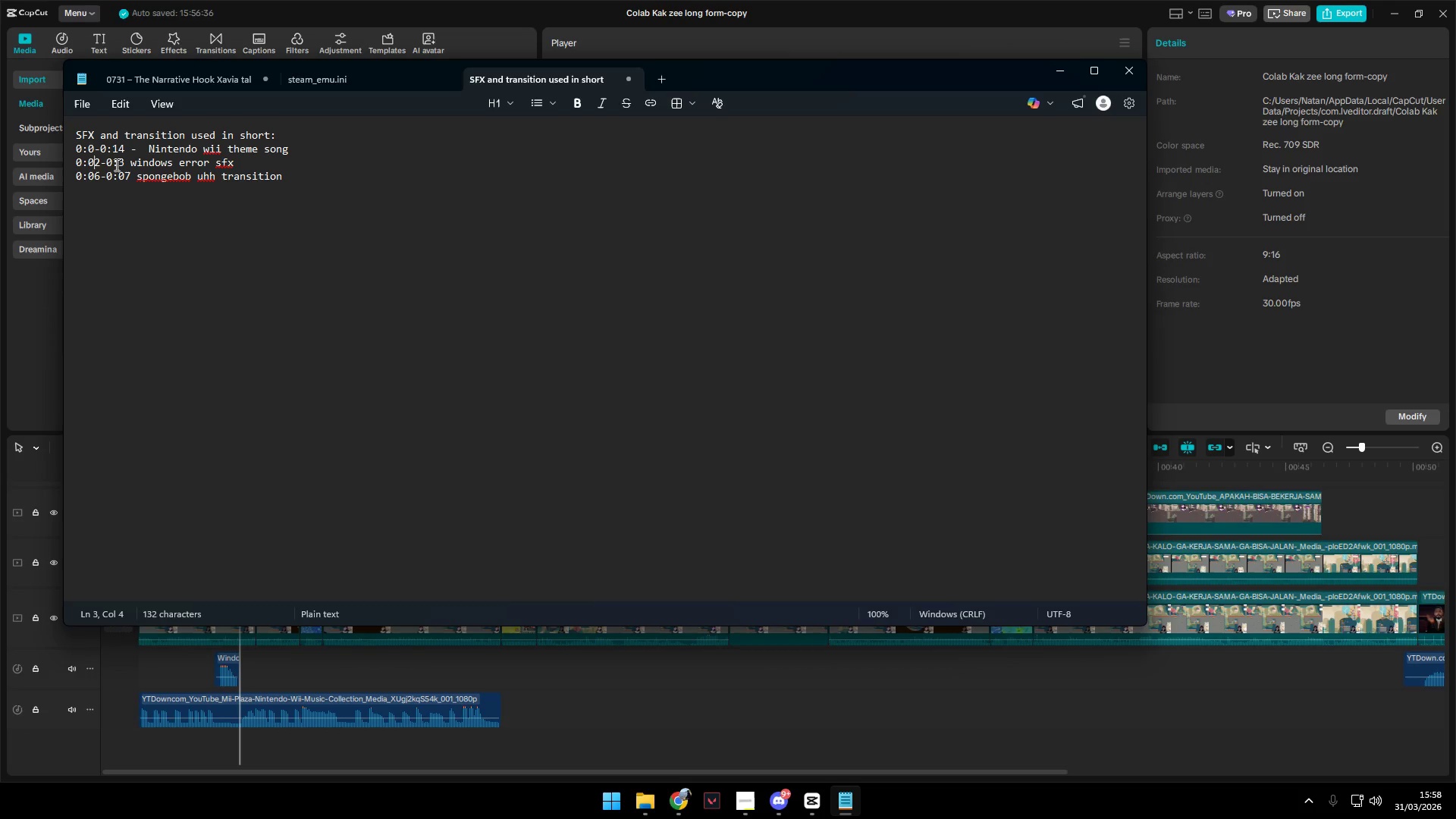 
left_click([118, 163])
 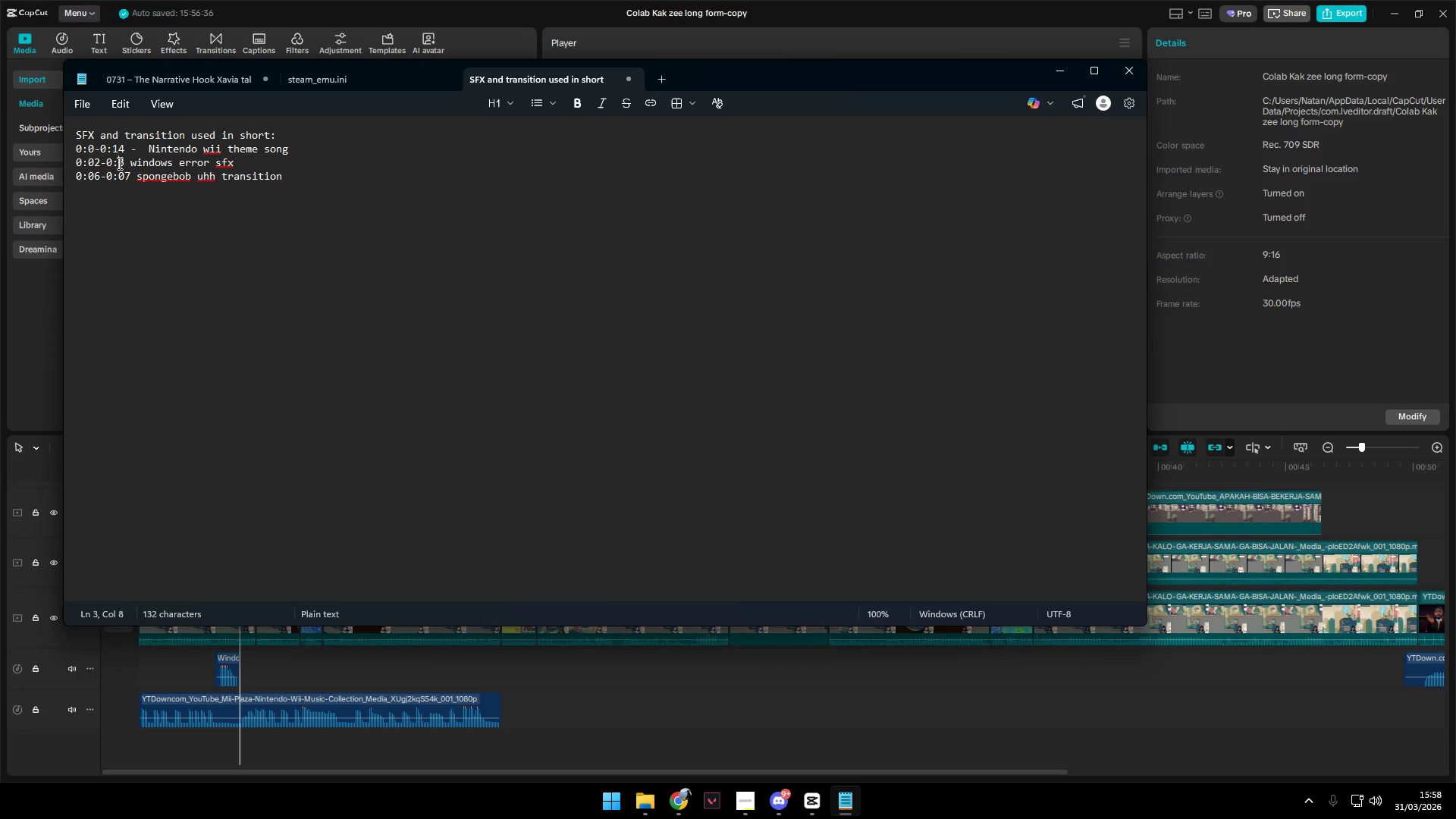 
key(0)
 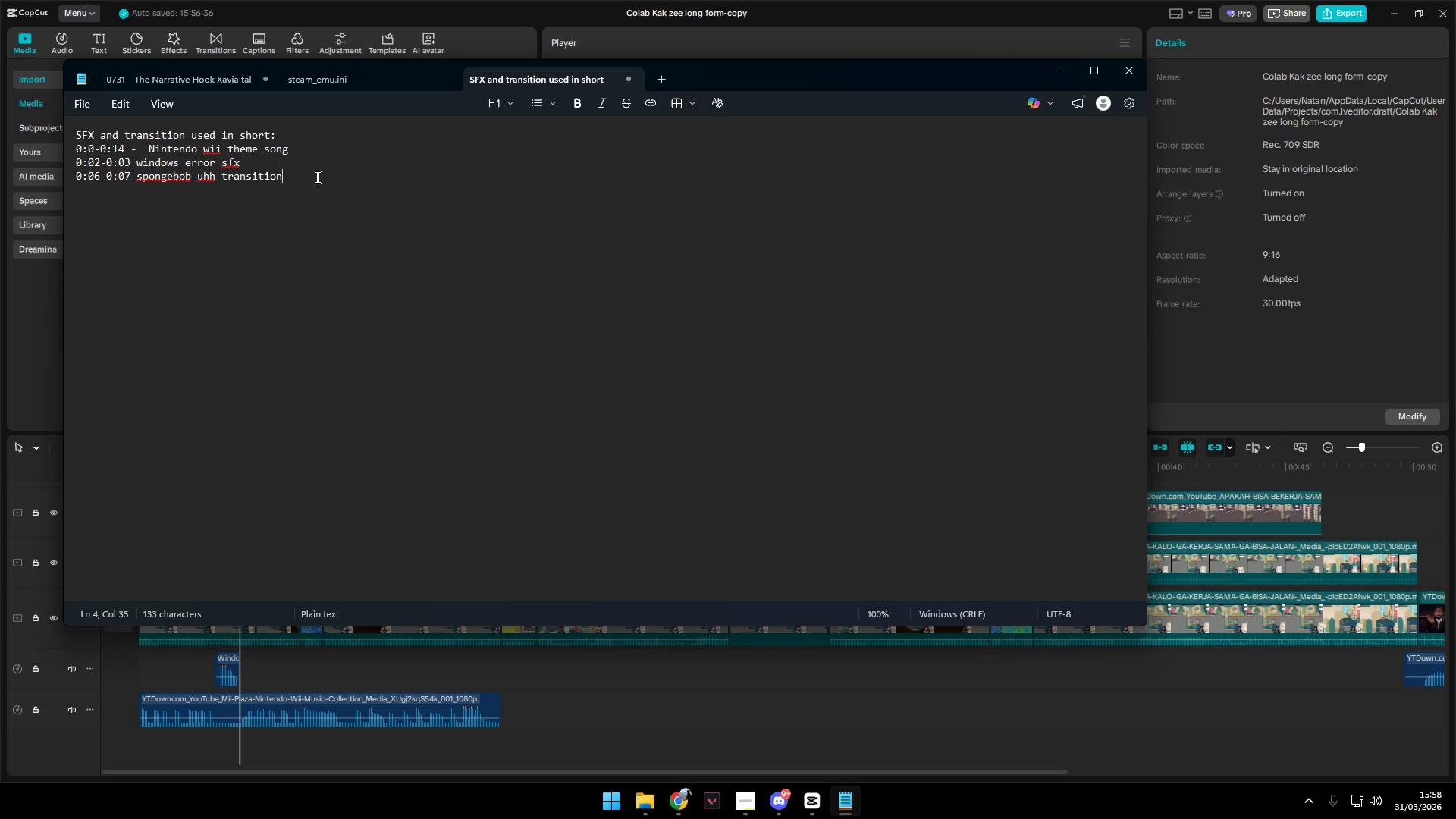 
key(Shift+Enter)
 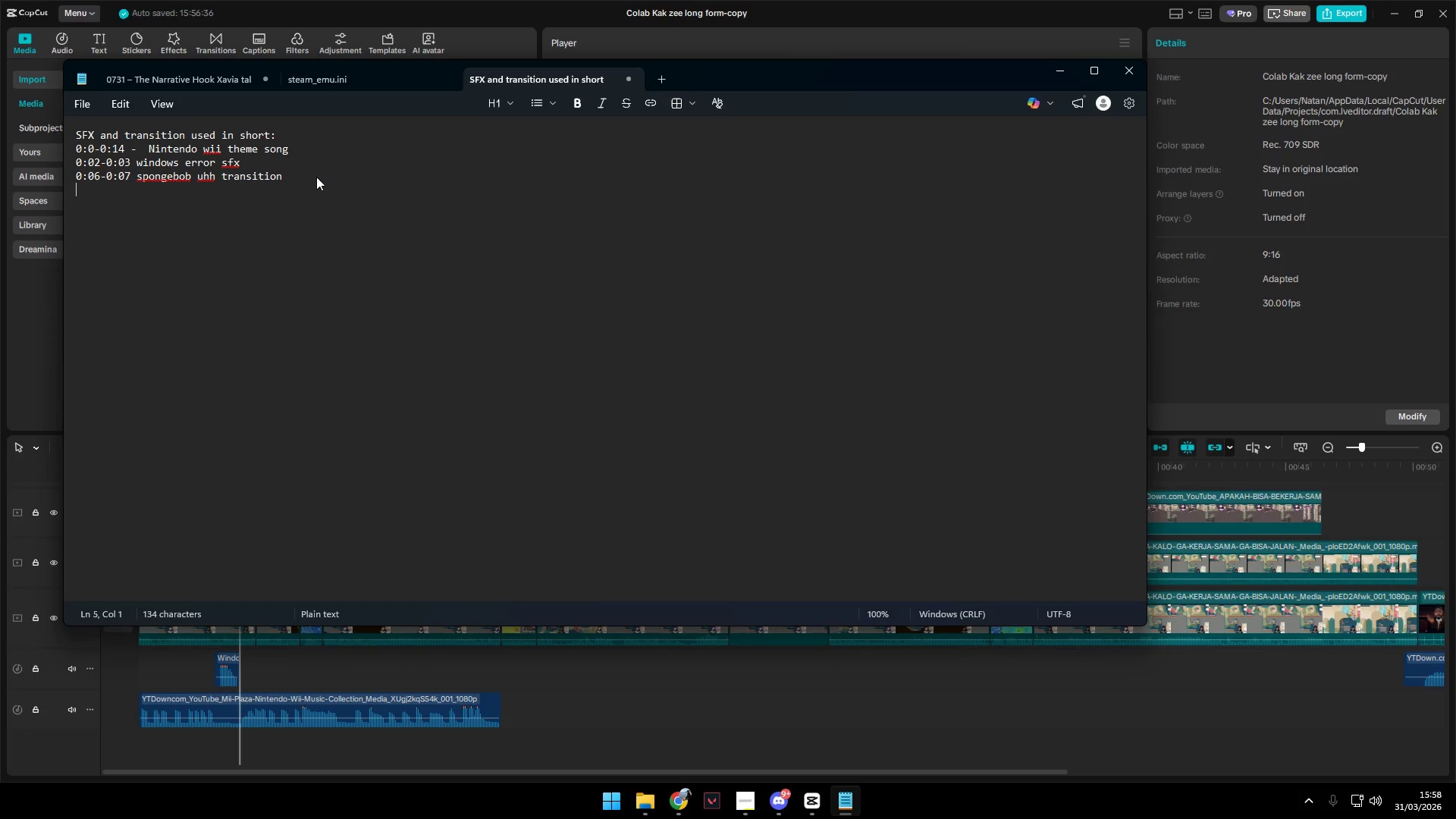 
key(Alt+AltLeft)
 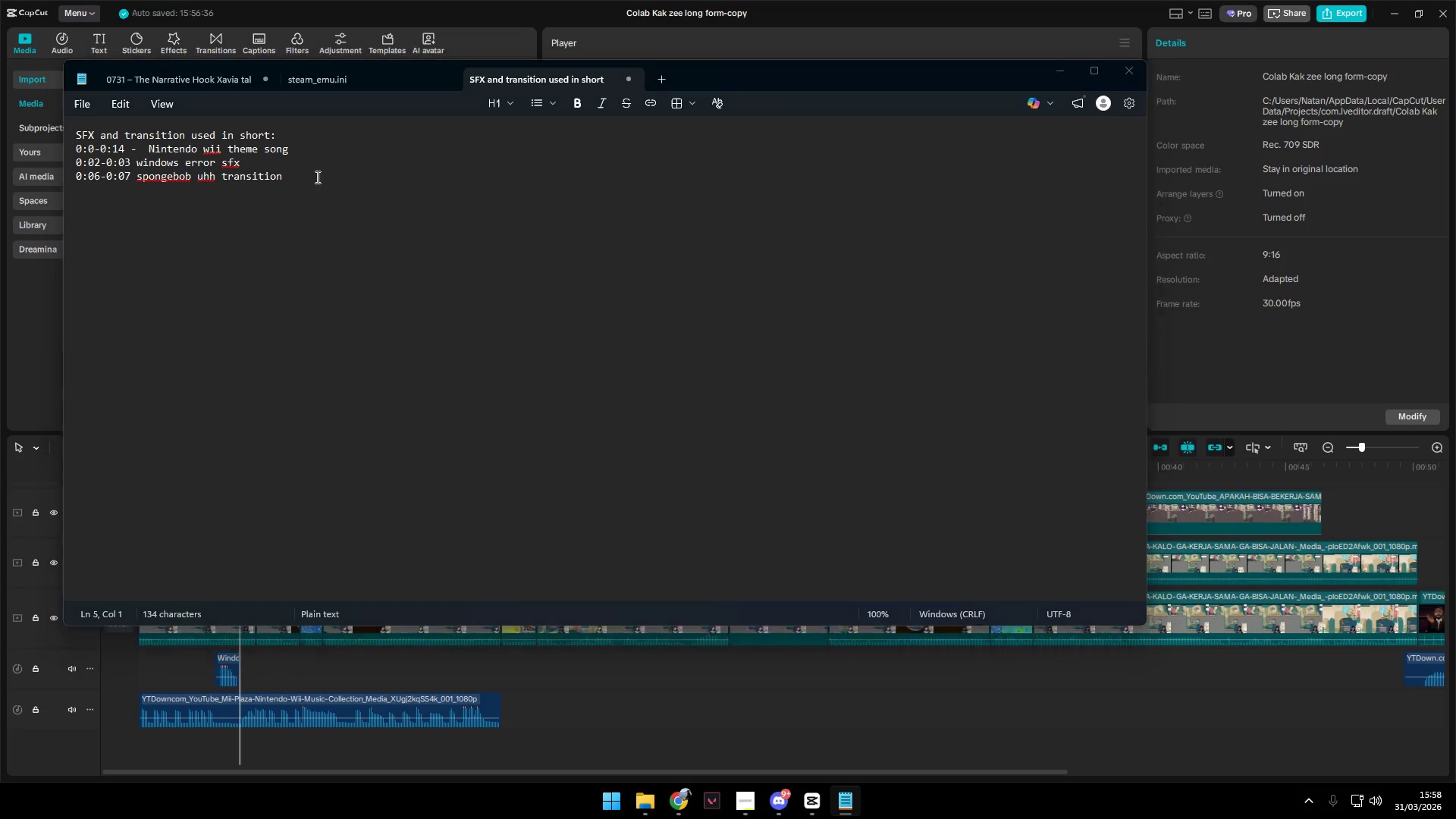 
key(Alt+Tab)
 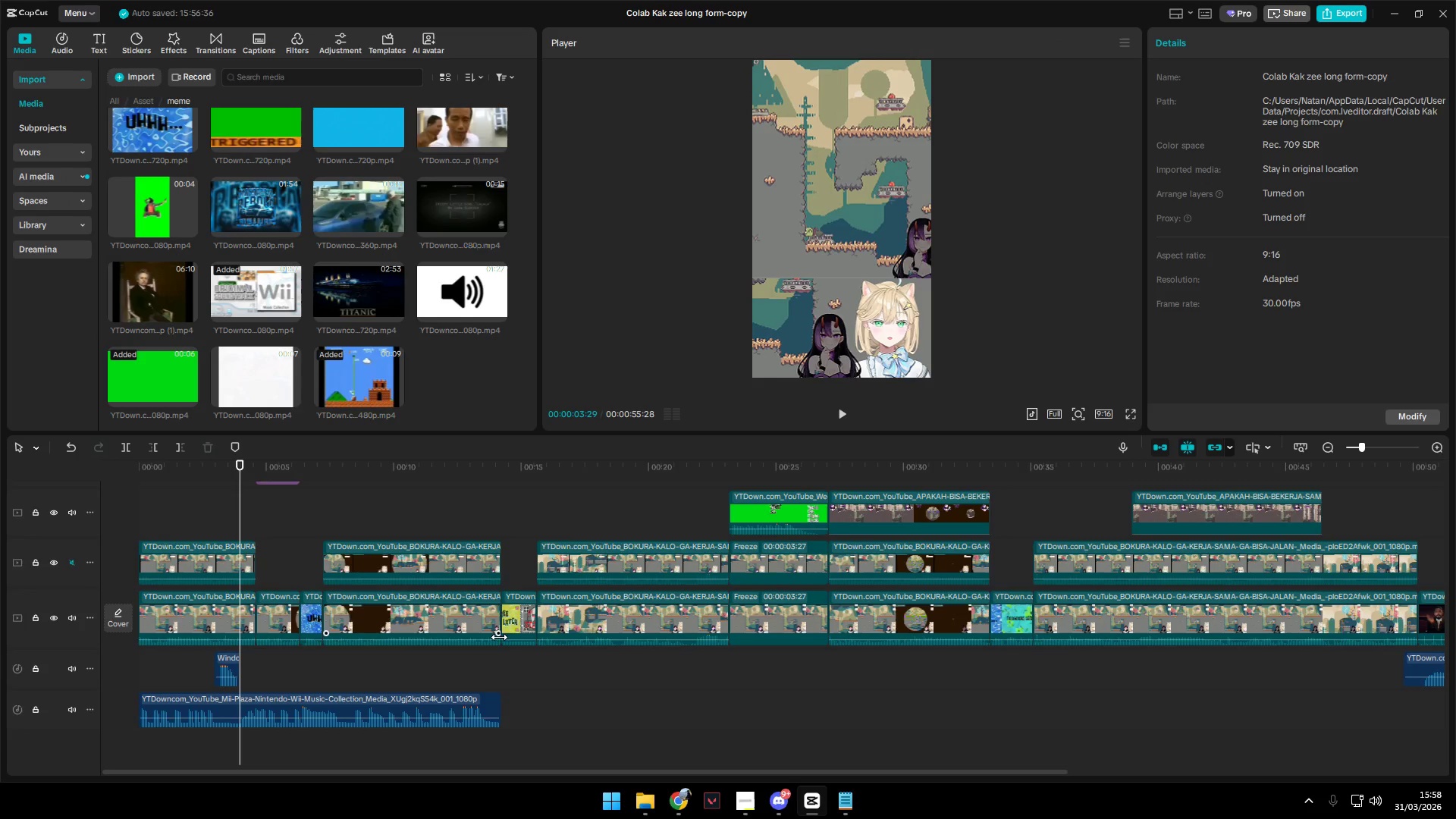 
left_click([497, 654])
 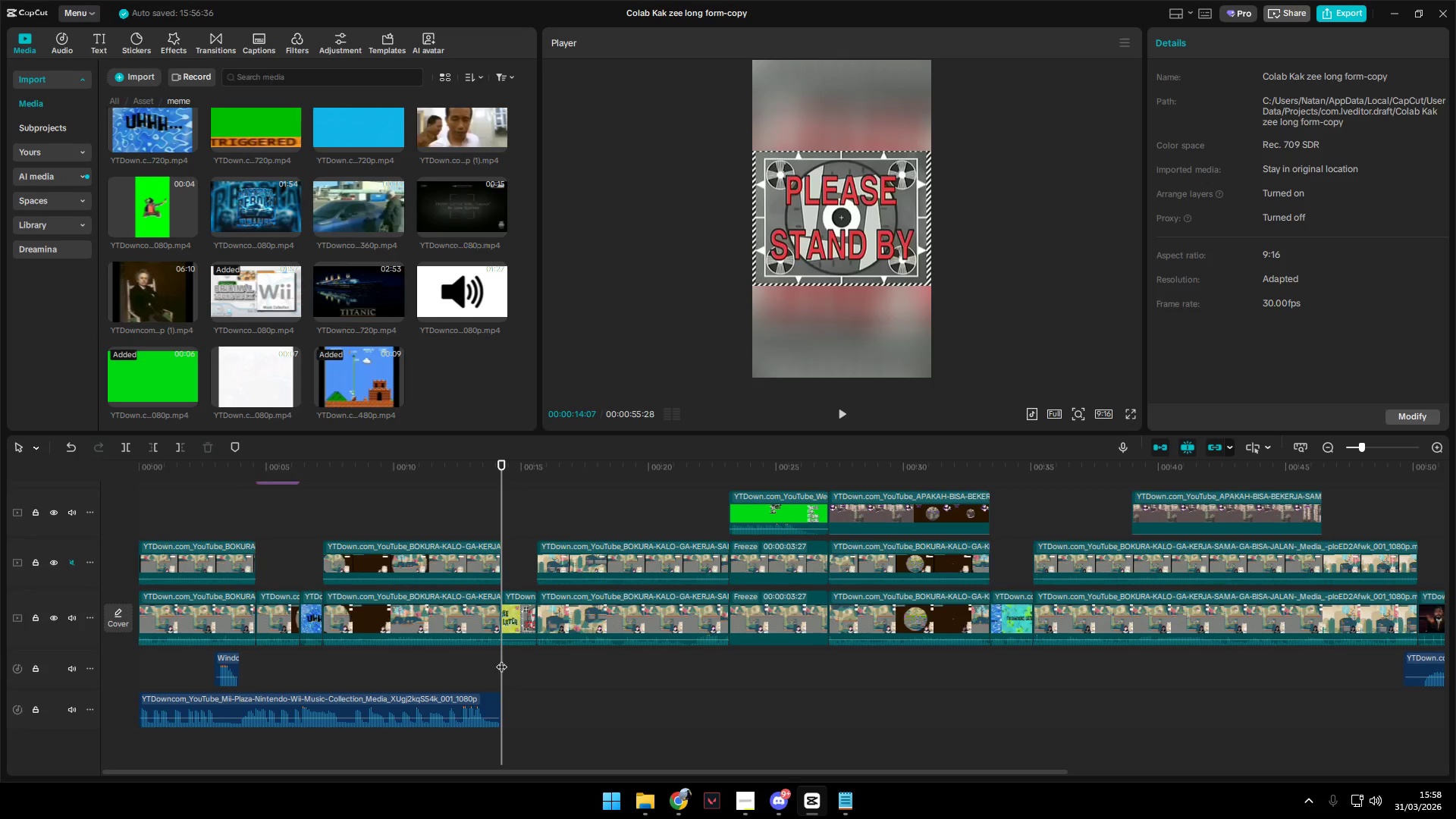 
left_click_drag(start_coordinate=[499, 659], to_coordinate=[536, 659])
 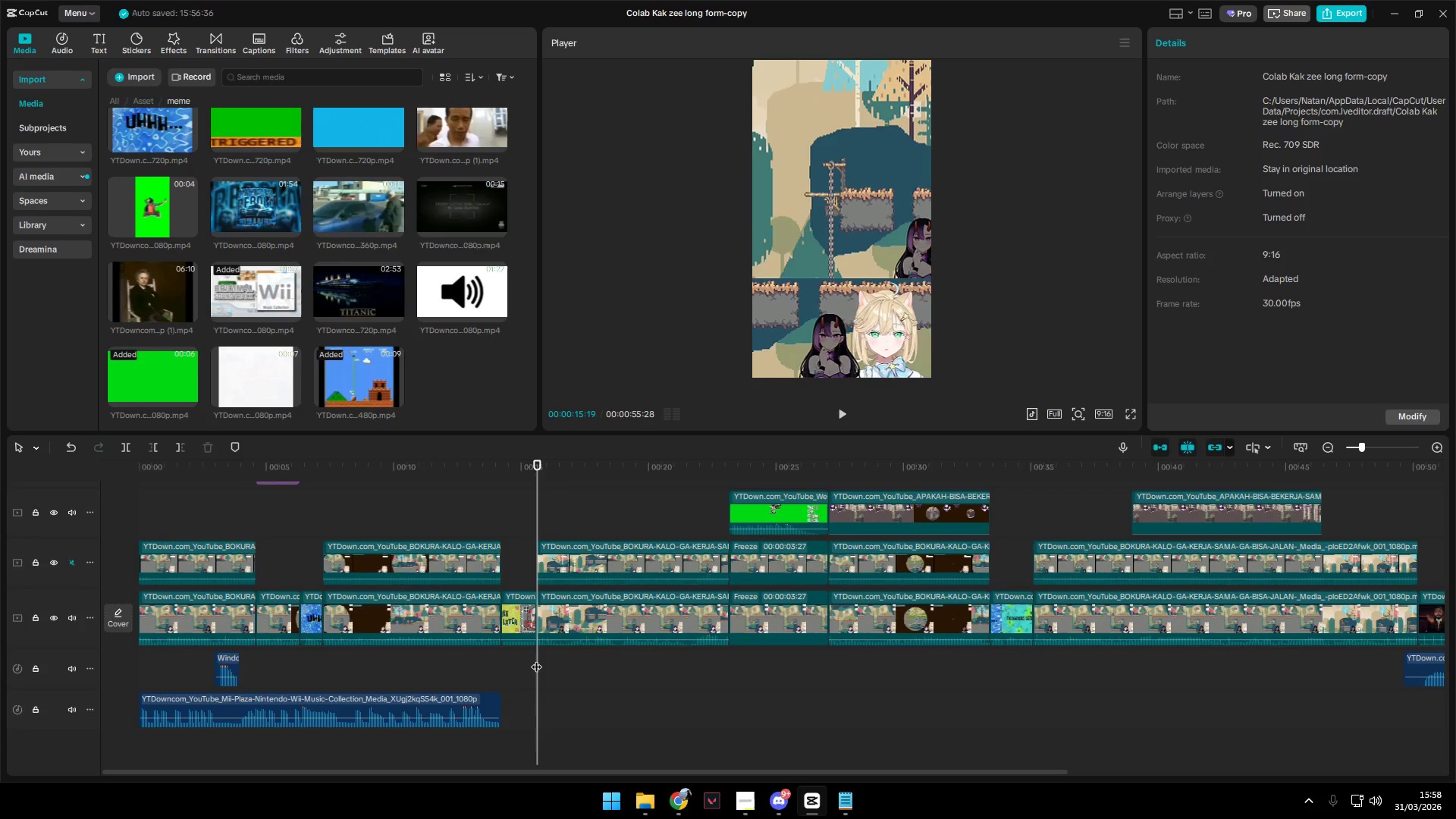 
key(Alt+AltLeft)
 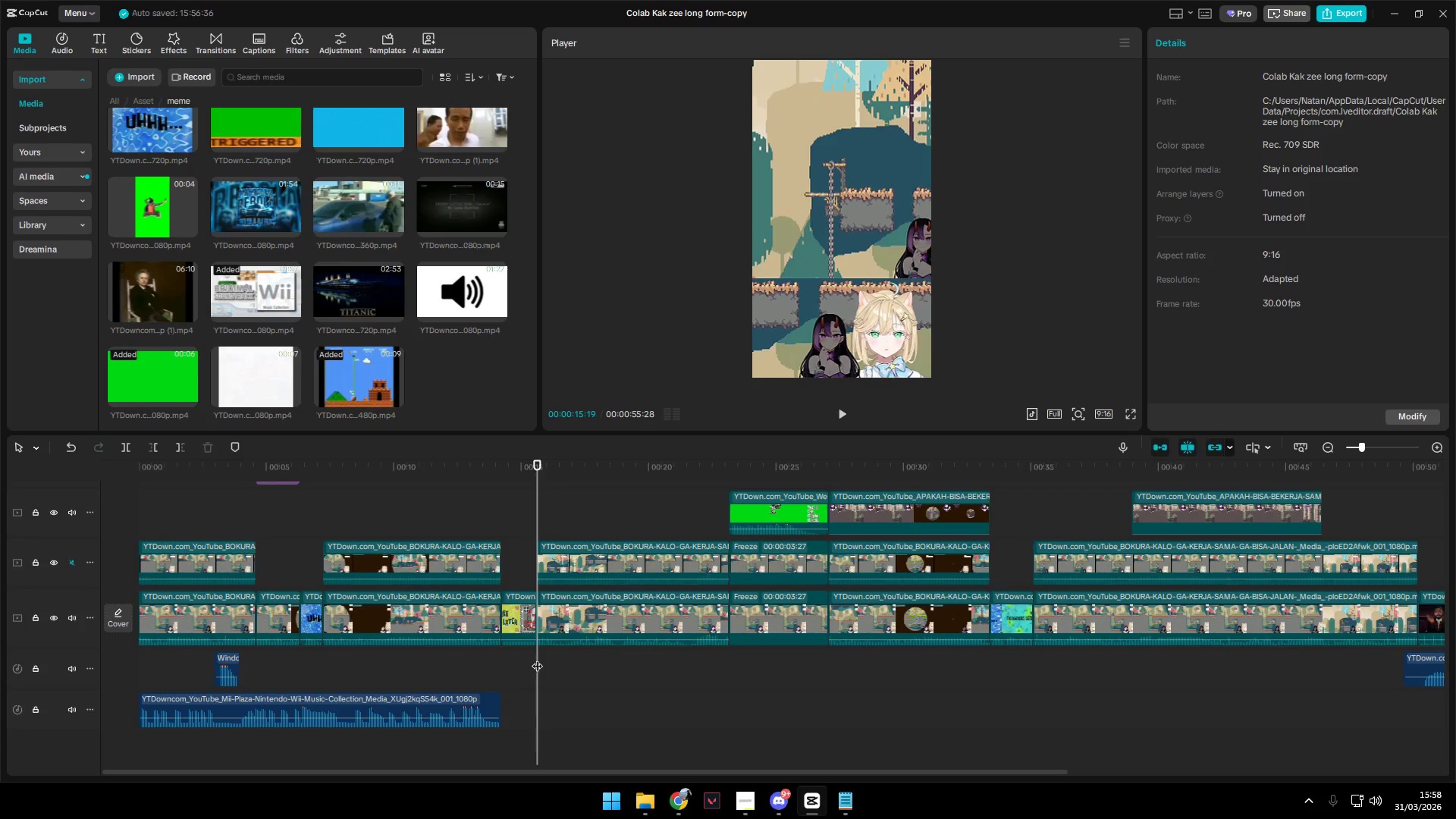 
key(Alt+Tab)
 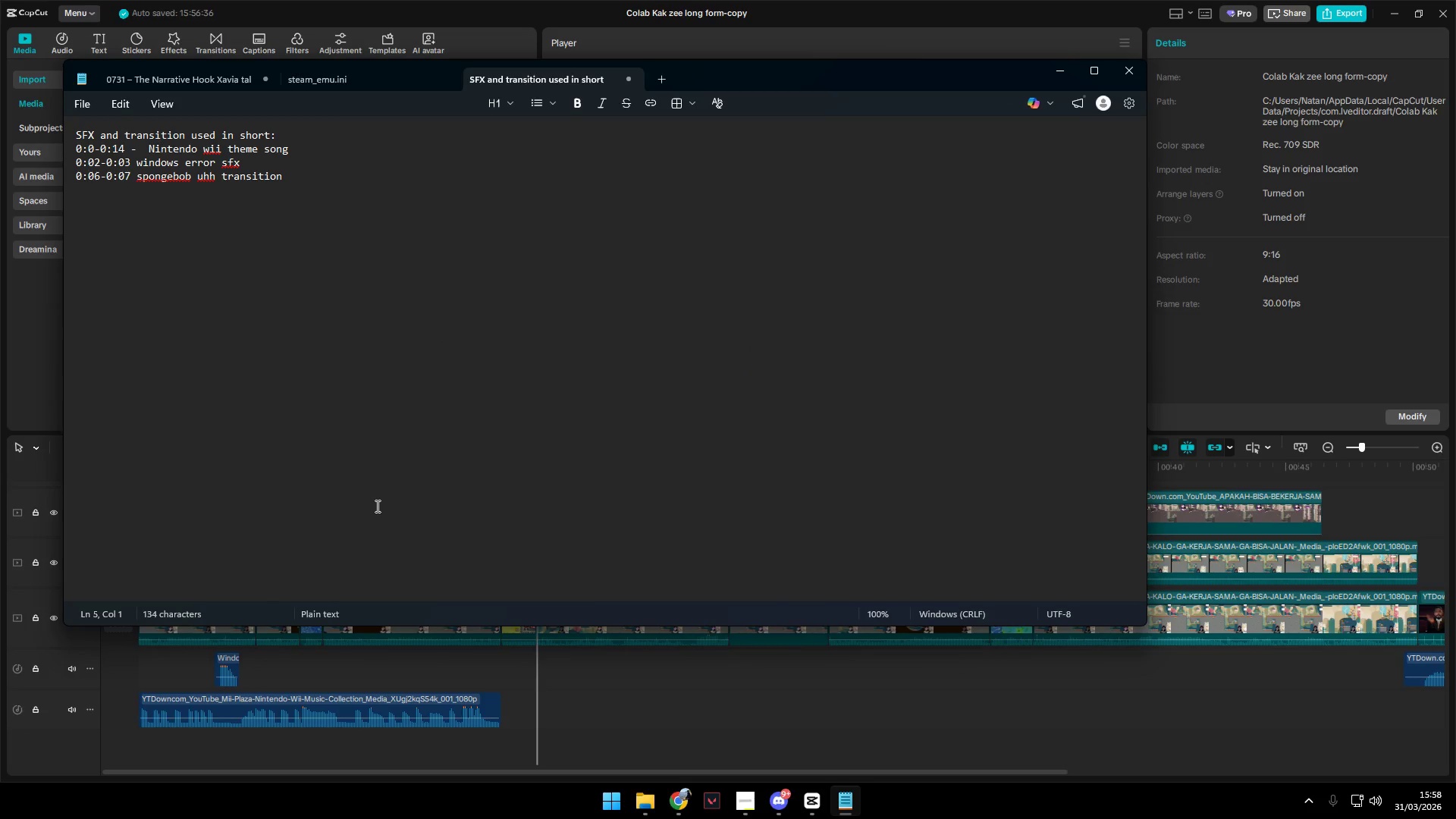 
type())
key(Backspace)
type(0:4-0:15)
 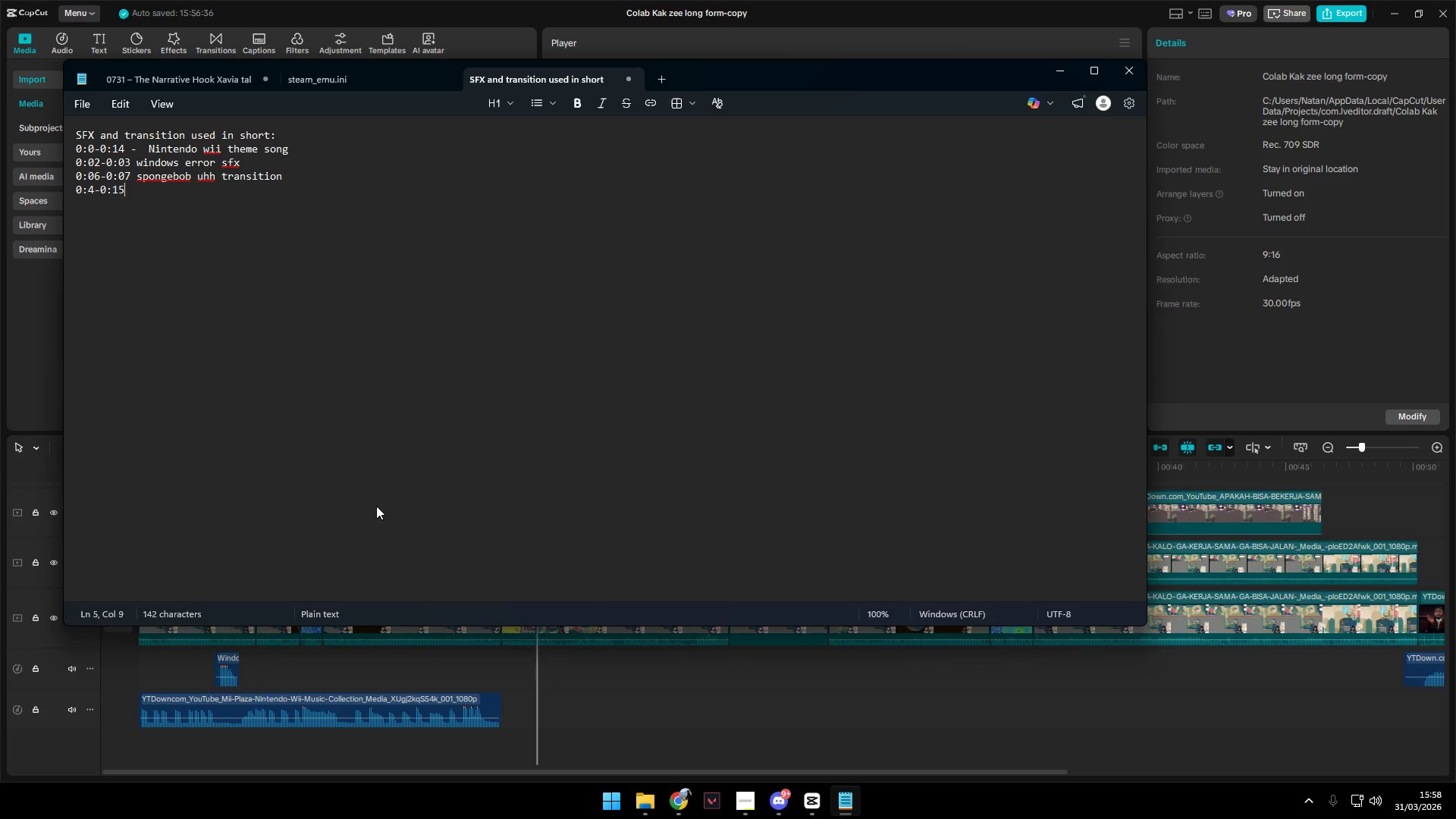 
left_click([88, 193])
 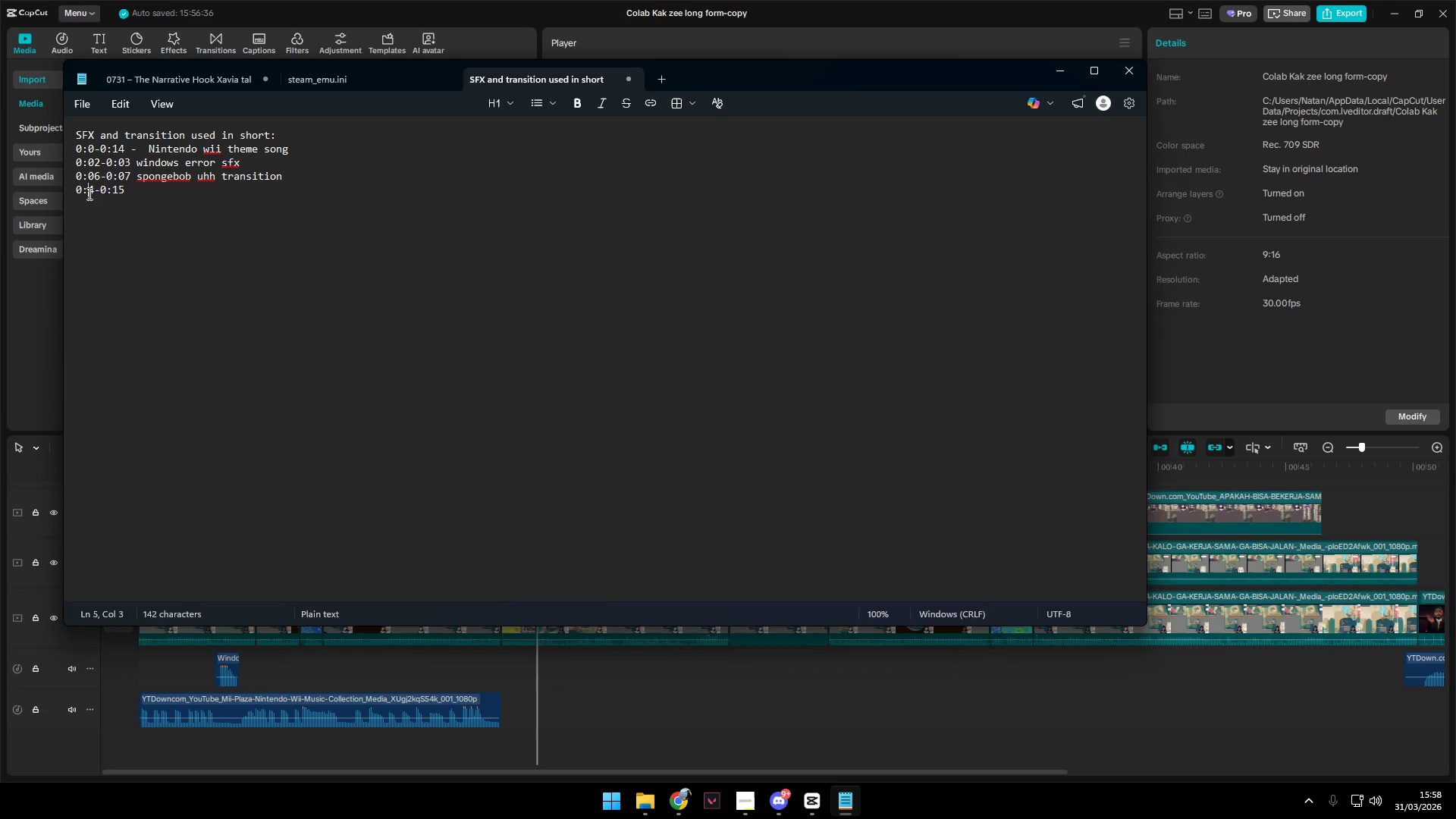 
key(1)
 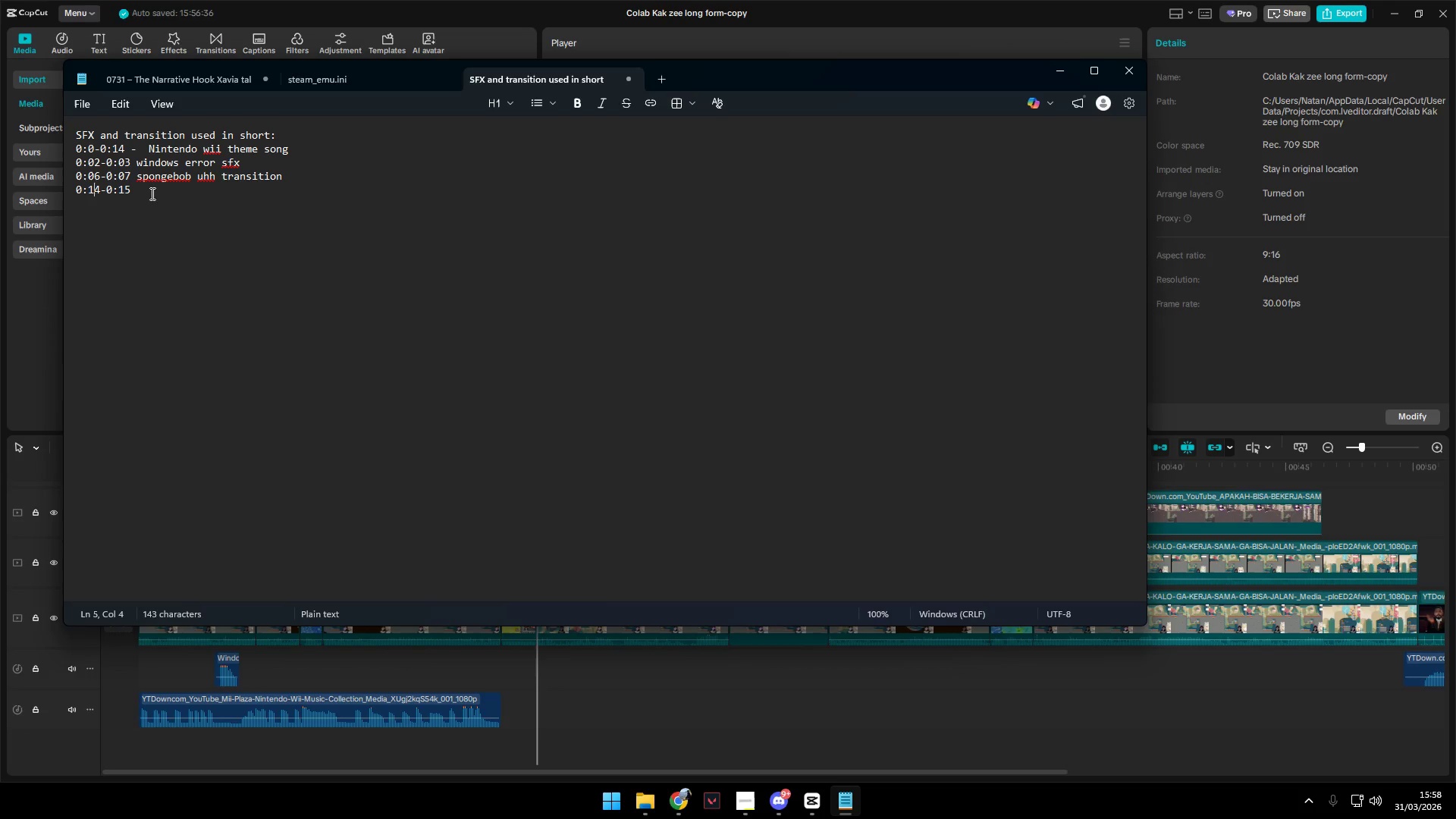 
double_click([157, 191])
 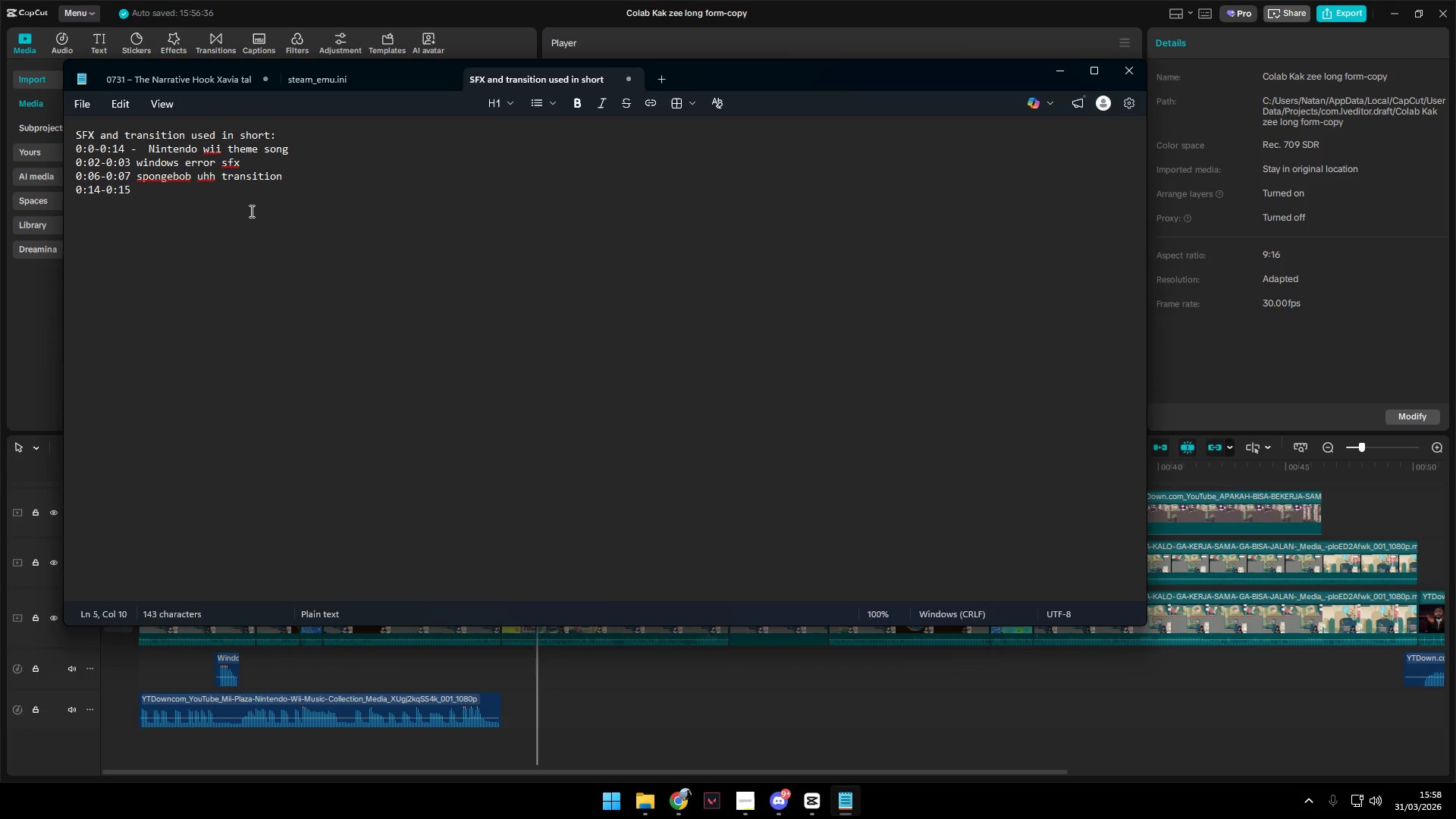 
type( Spongebob standbuy )
key(Backspace)
key(Backspace)
key(Backspace)
type(t)
key(Backspace)
type(y tras)
key(Backspace)
type(nsition)
 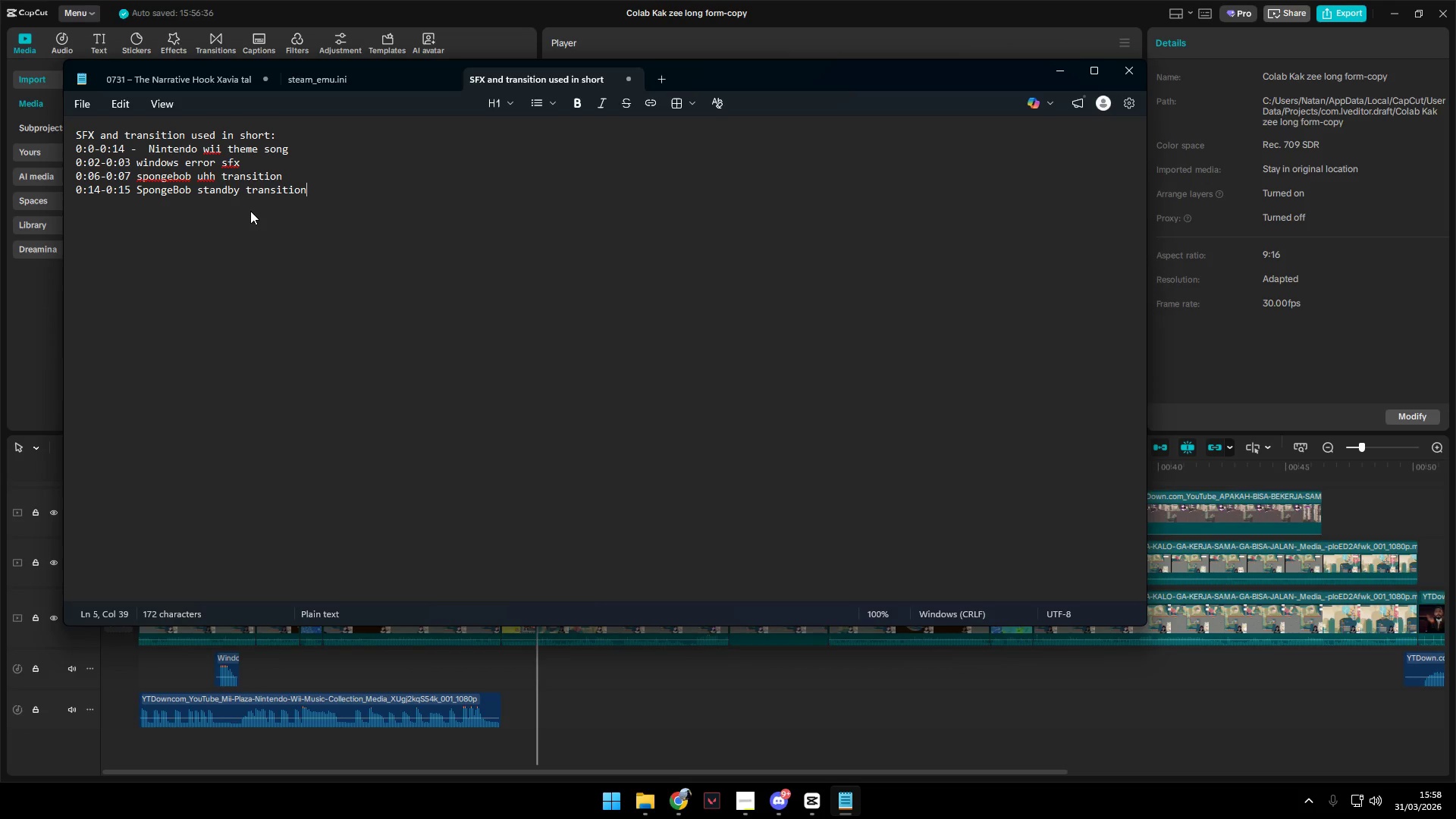 
key(Alt+AltLeft)
 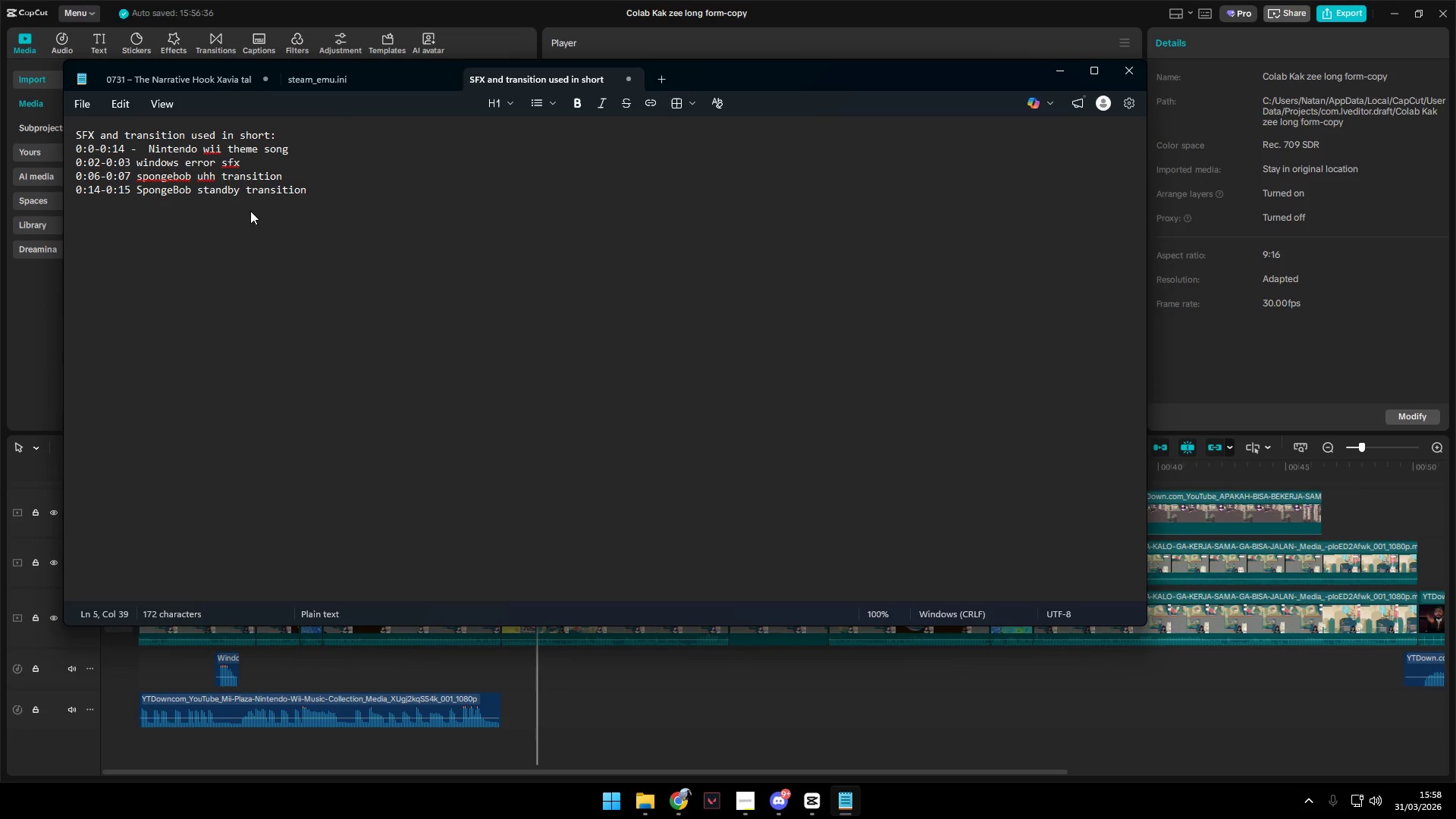 
key(Alt+Tab)
 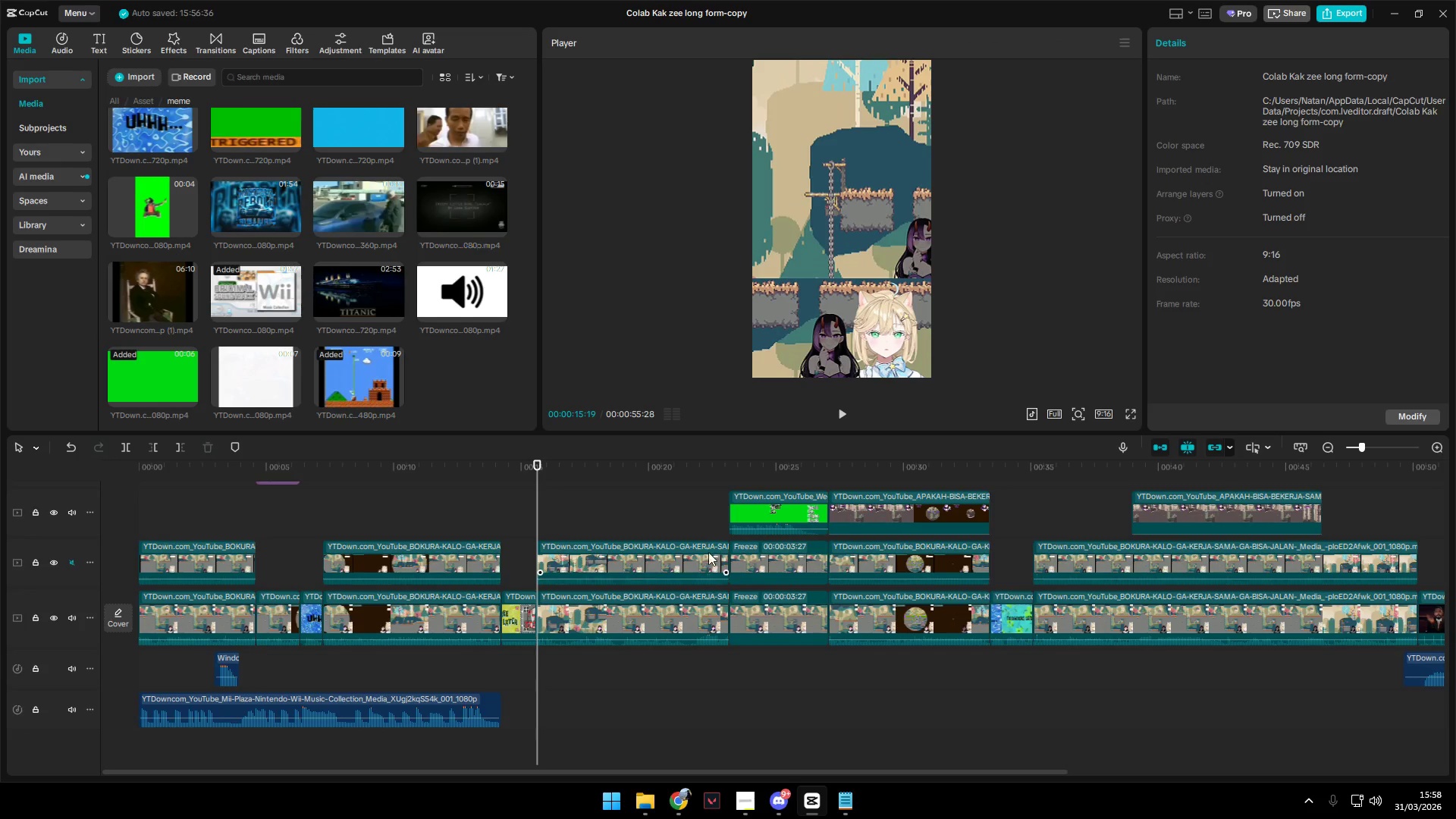 
left_click([721, 516])
 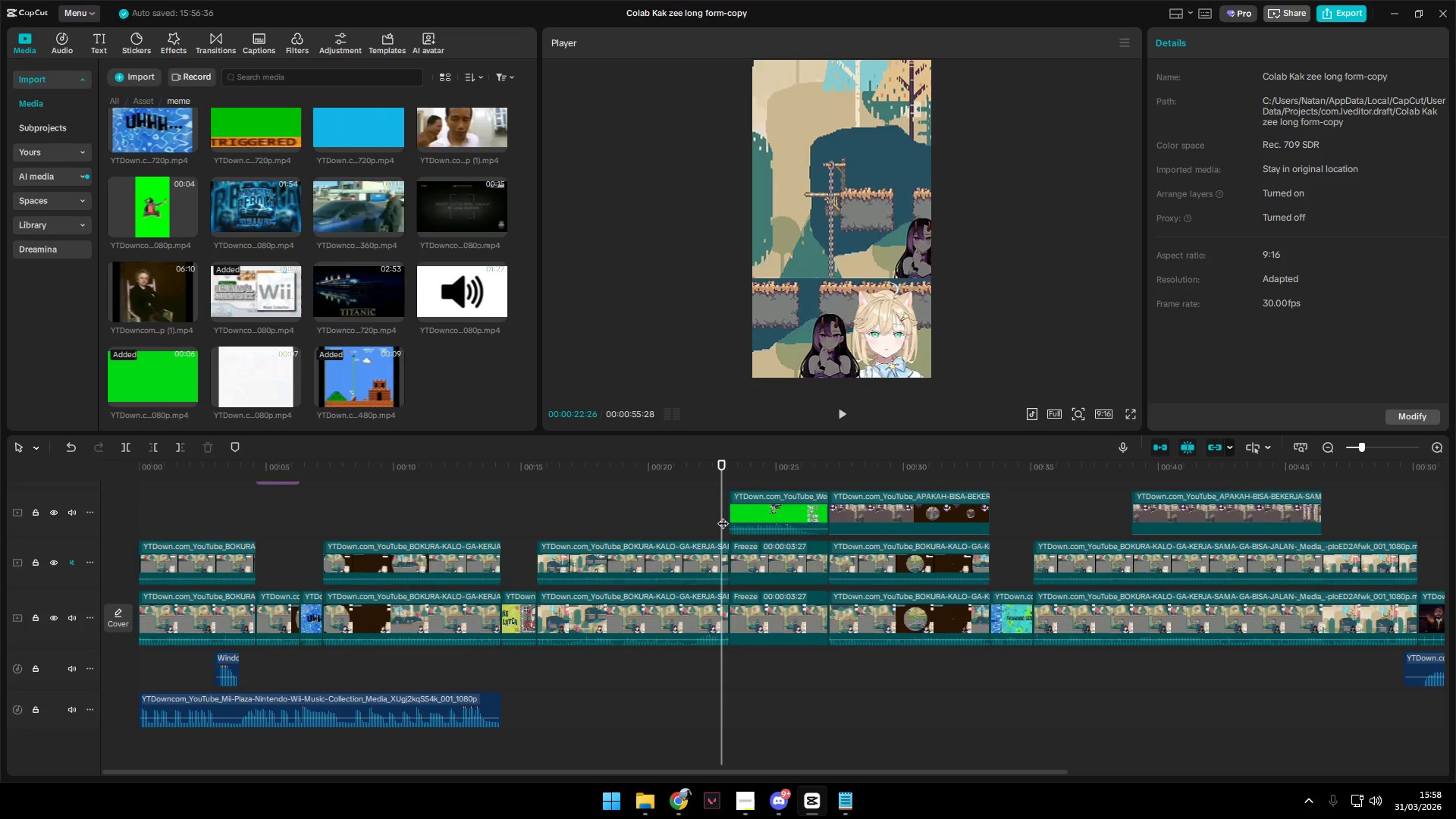 
left_click_drag(start_coordinate=[723, 516], to_coordinate=[730, 516])
 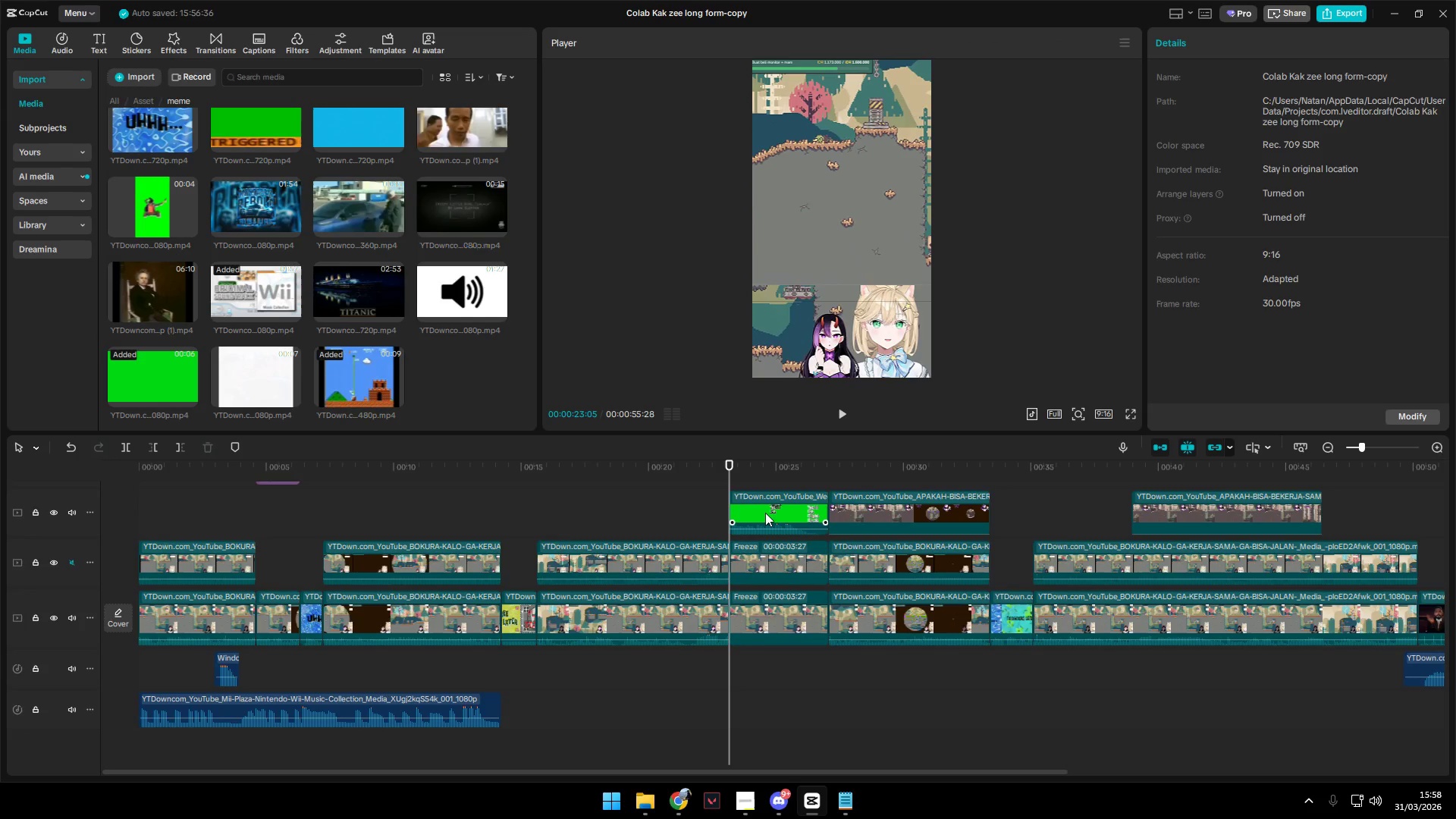 
left_click([765, 513])
 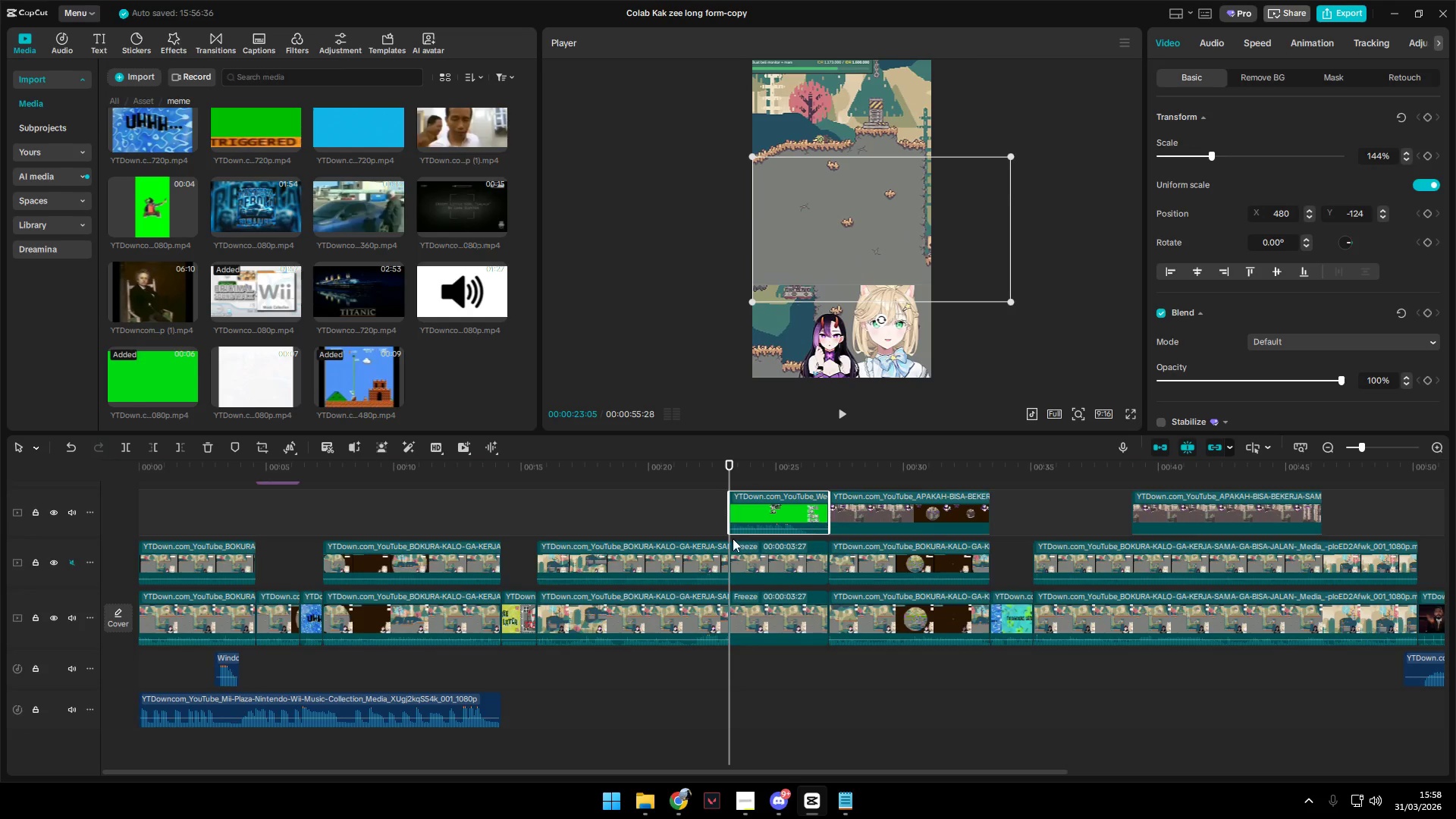 
key(Alt+AltLeft)
 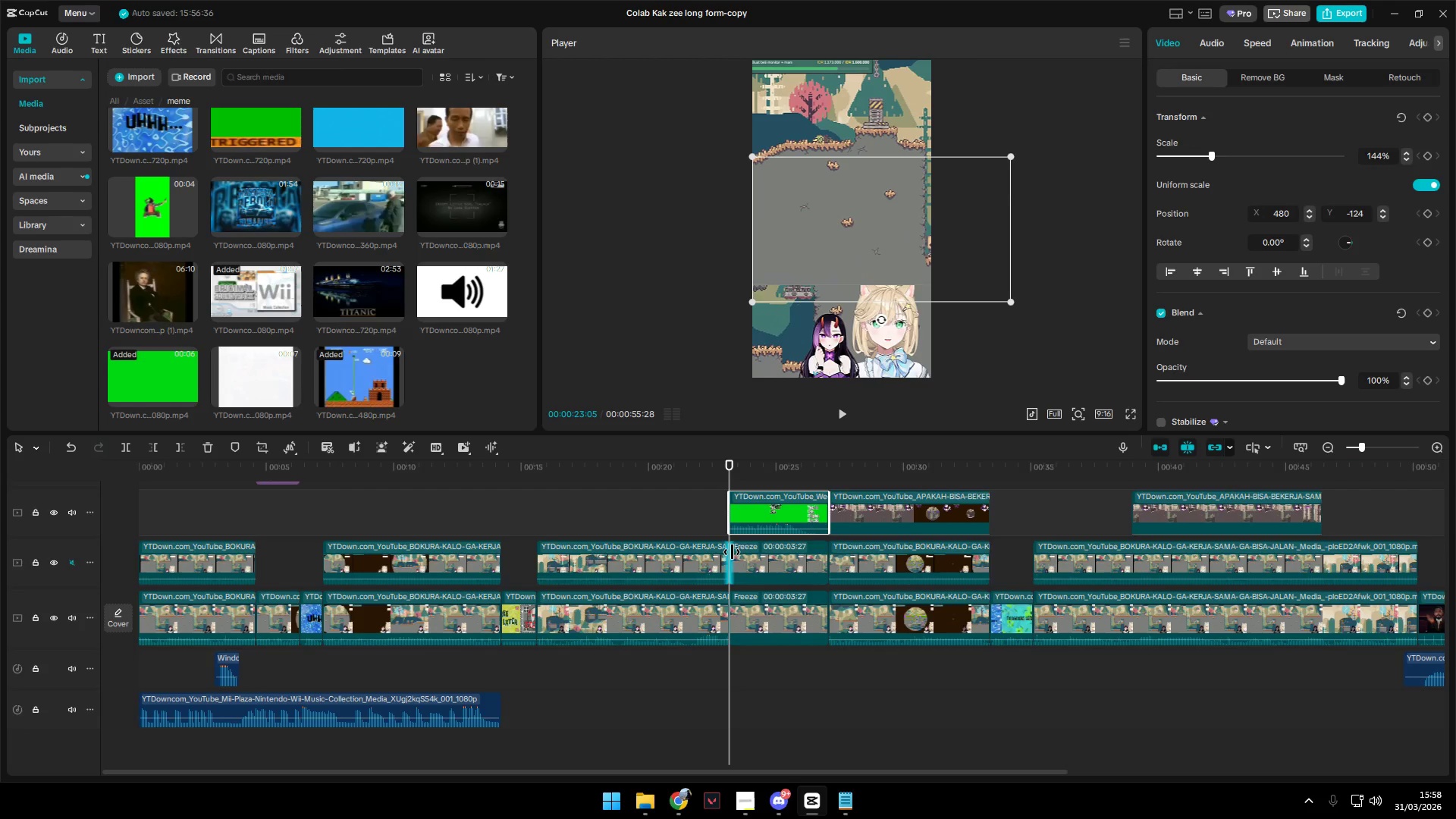 
key(Alt+Tab)
 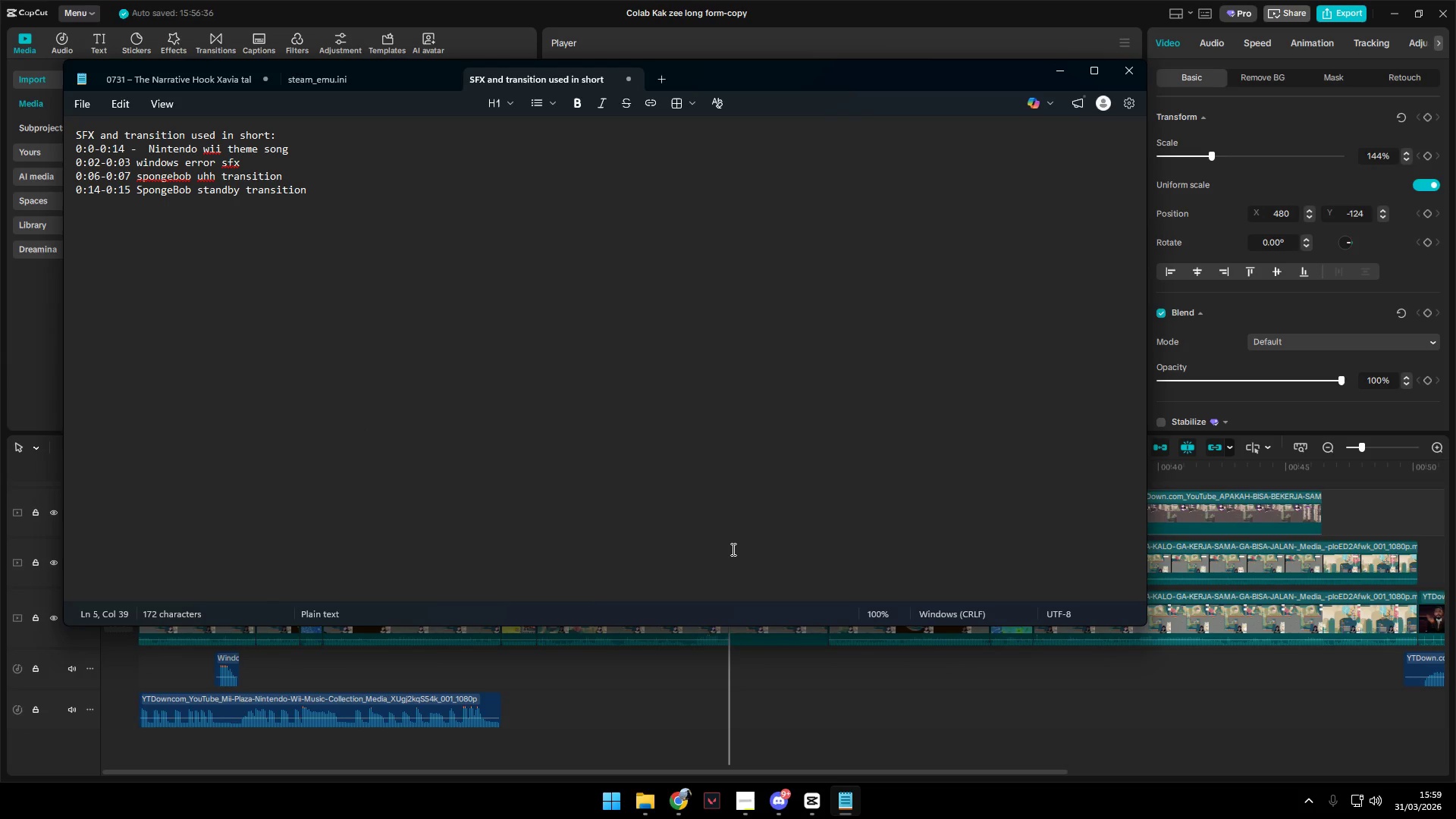 
key(Enter)
 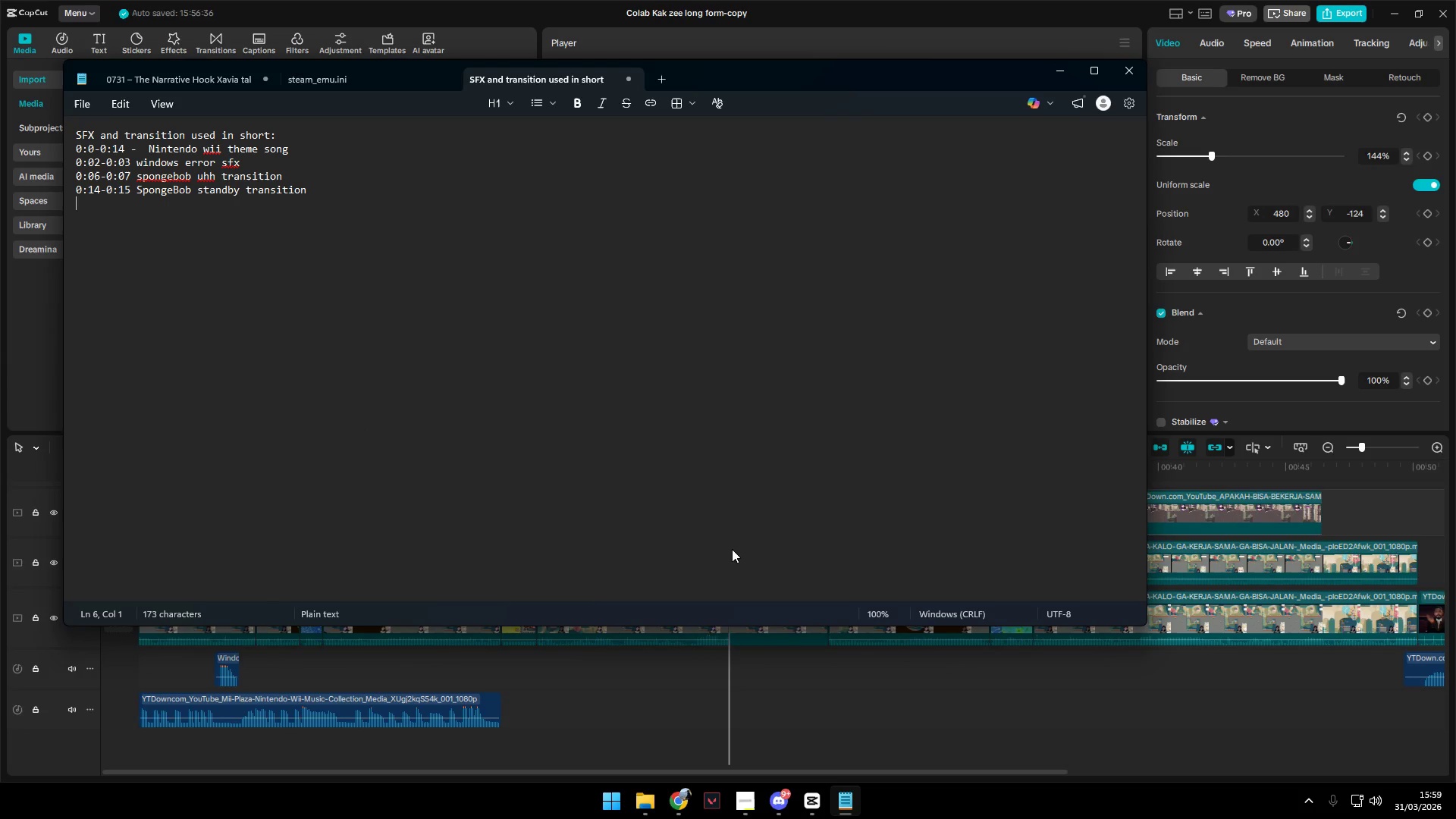 
type(0:23-)
 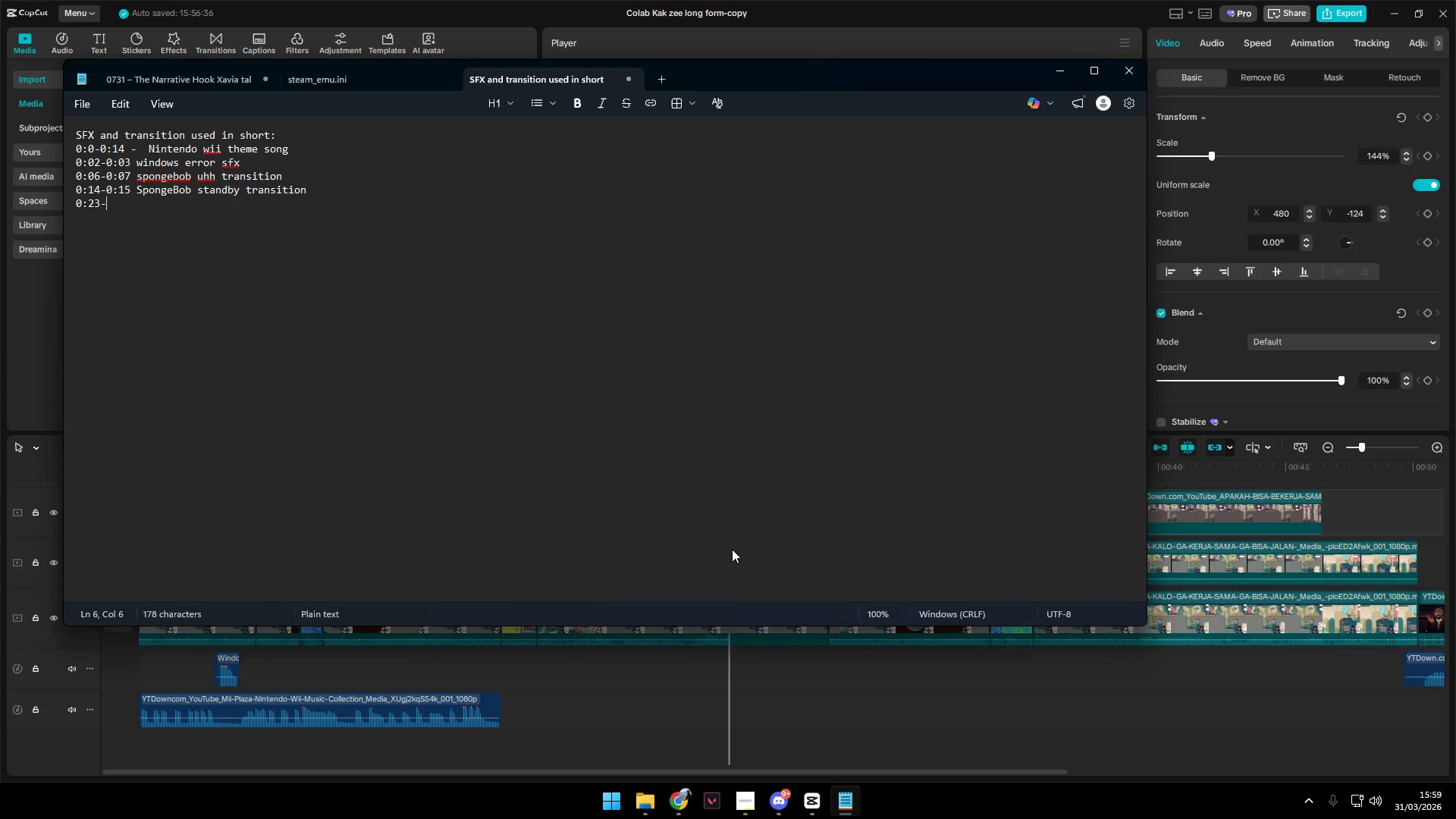 
key(Alt+AltLeft)
 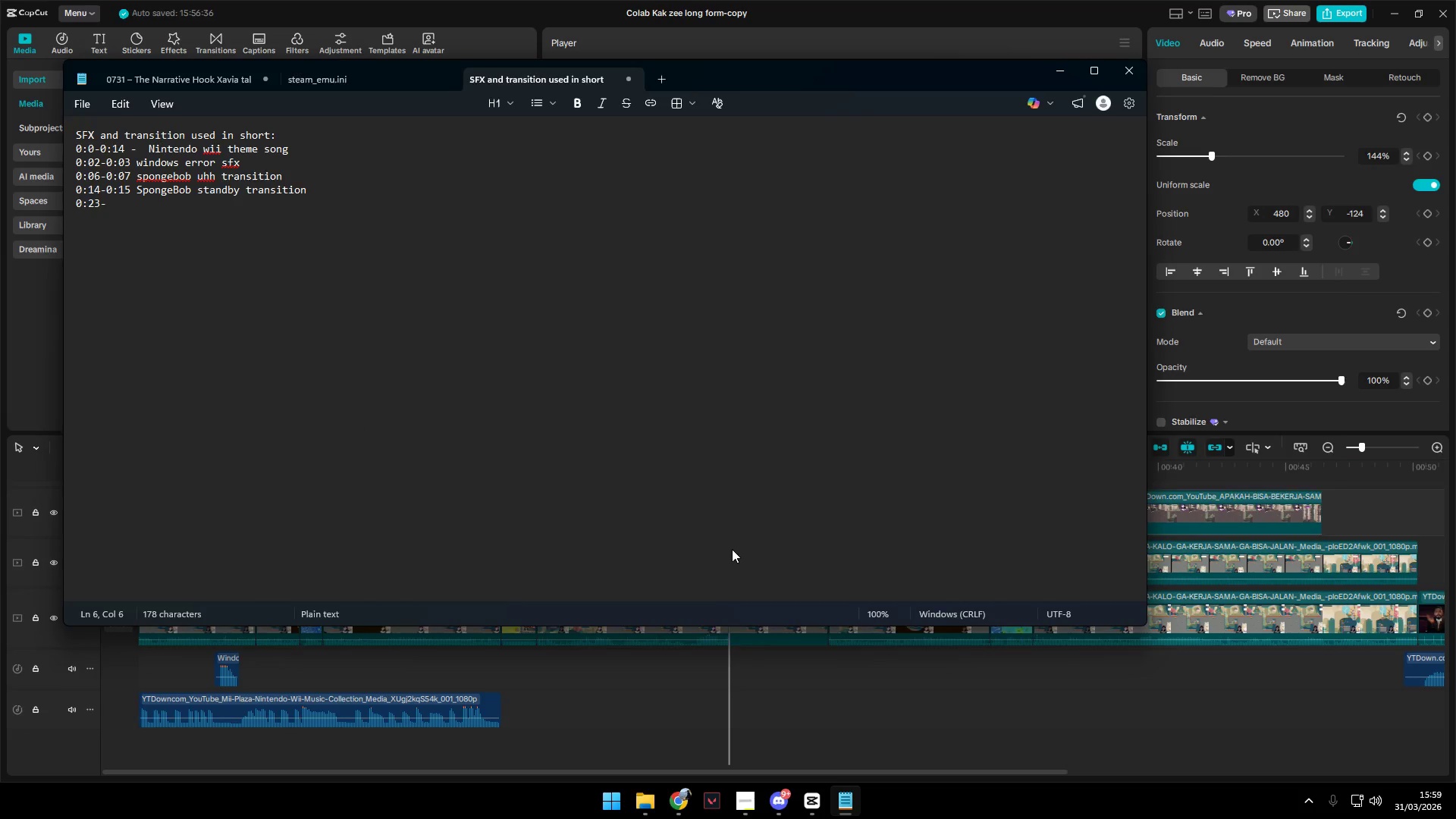 
key(Alt+Tab)
 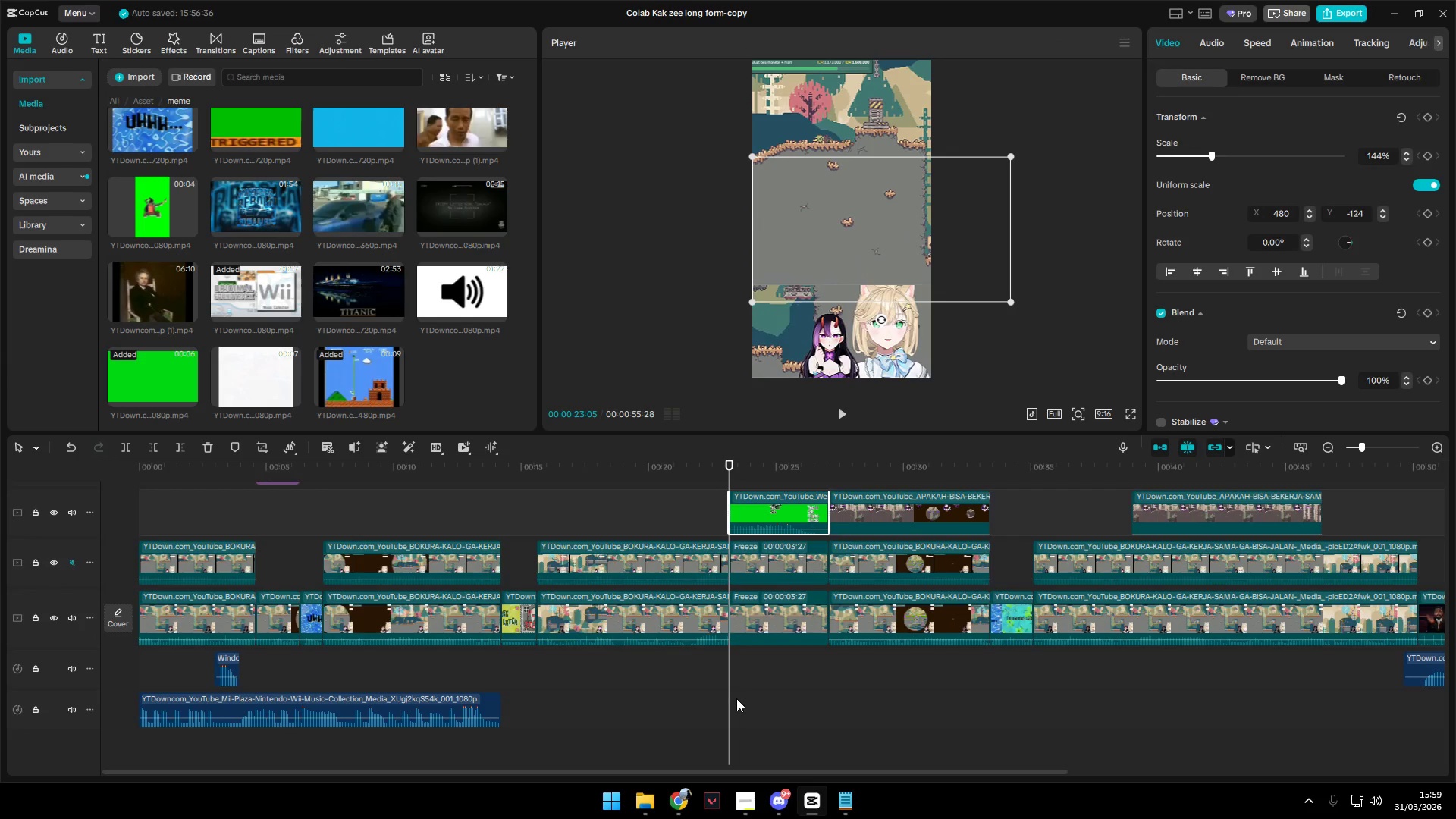 
left_click_drag(start_coordinate=[726, 695], to_coordinate=[827, 689])
 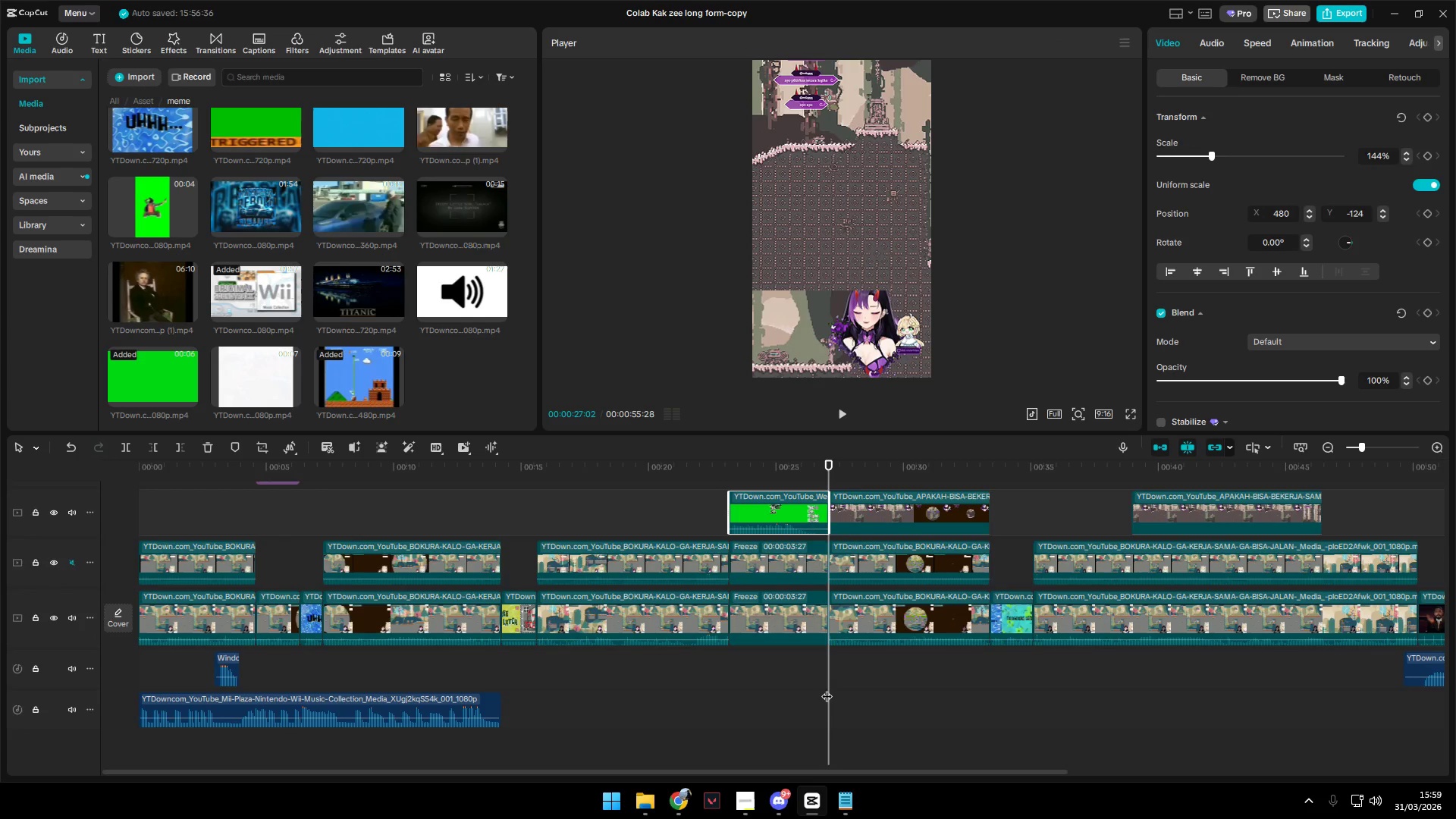 
key(Alt+AltLeft)
 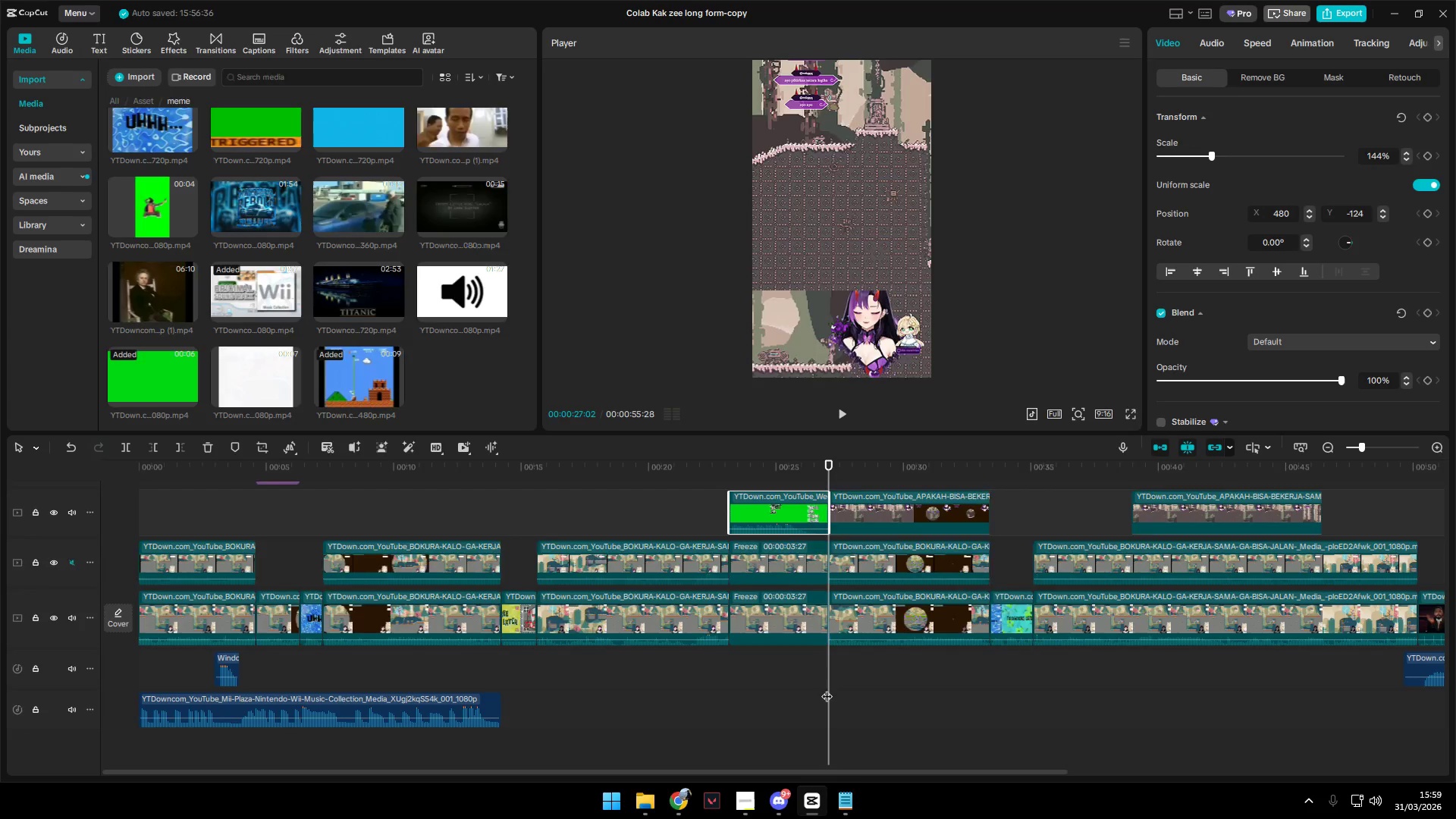 
key(Tab)
type(0-)
key(Backspace)
type(:27 we we)
key(Backspace)
type(ill be right back meme)
 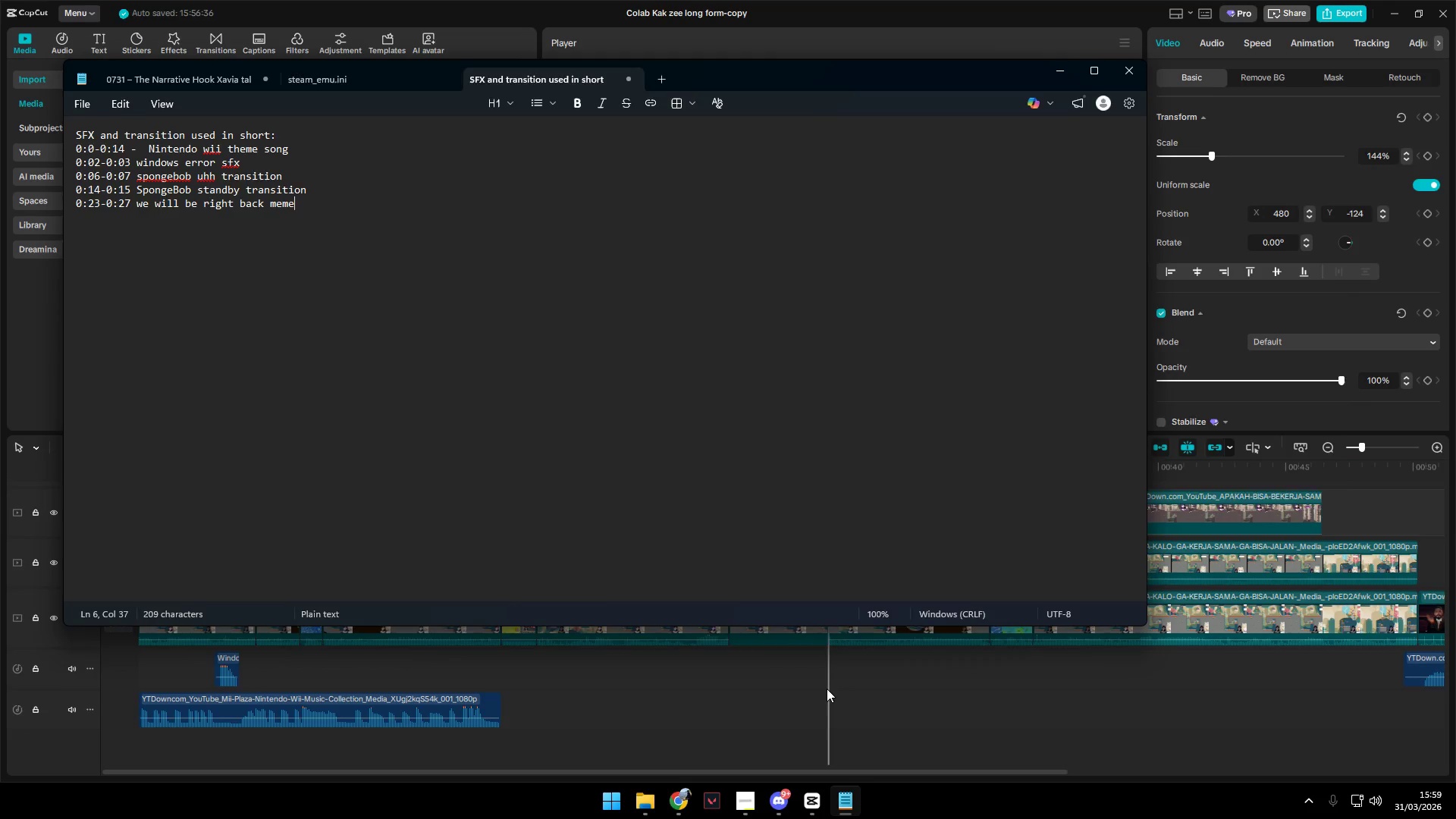 
 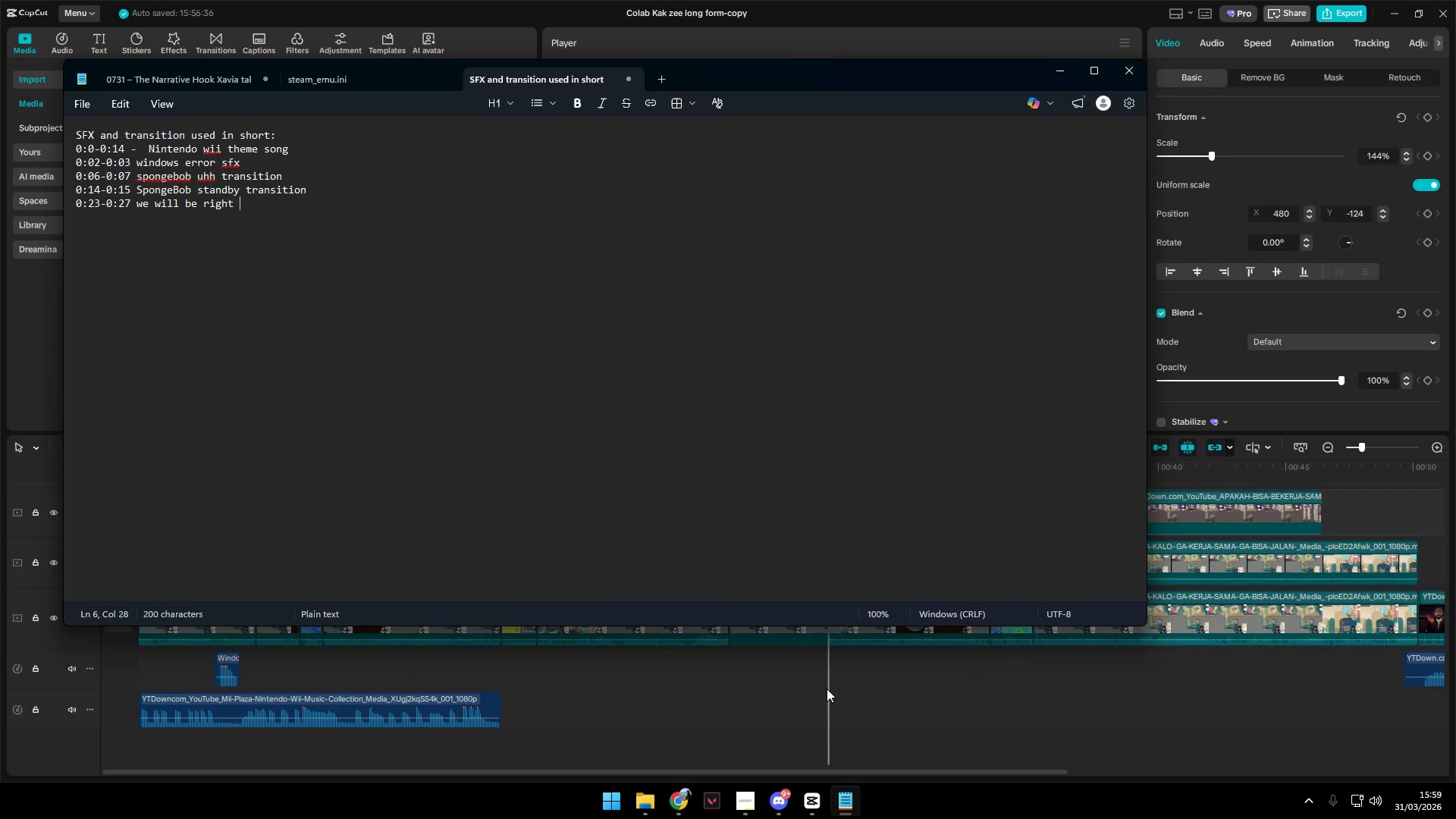 
key(Alt+AltLeft)
 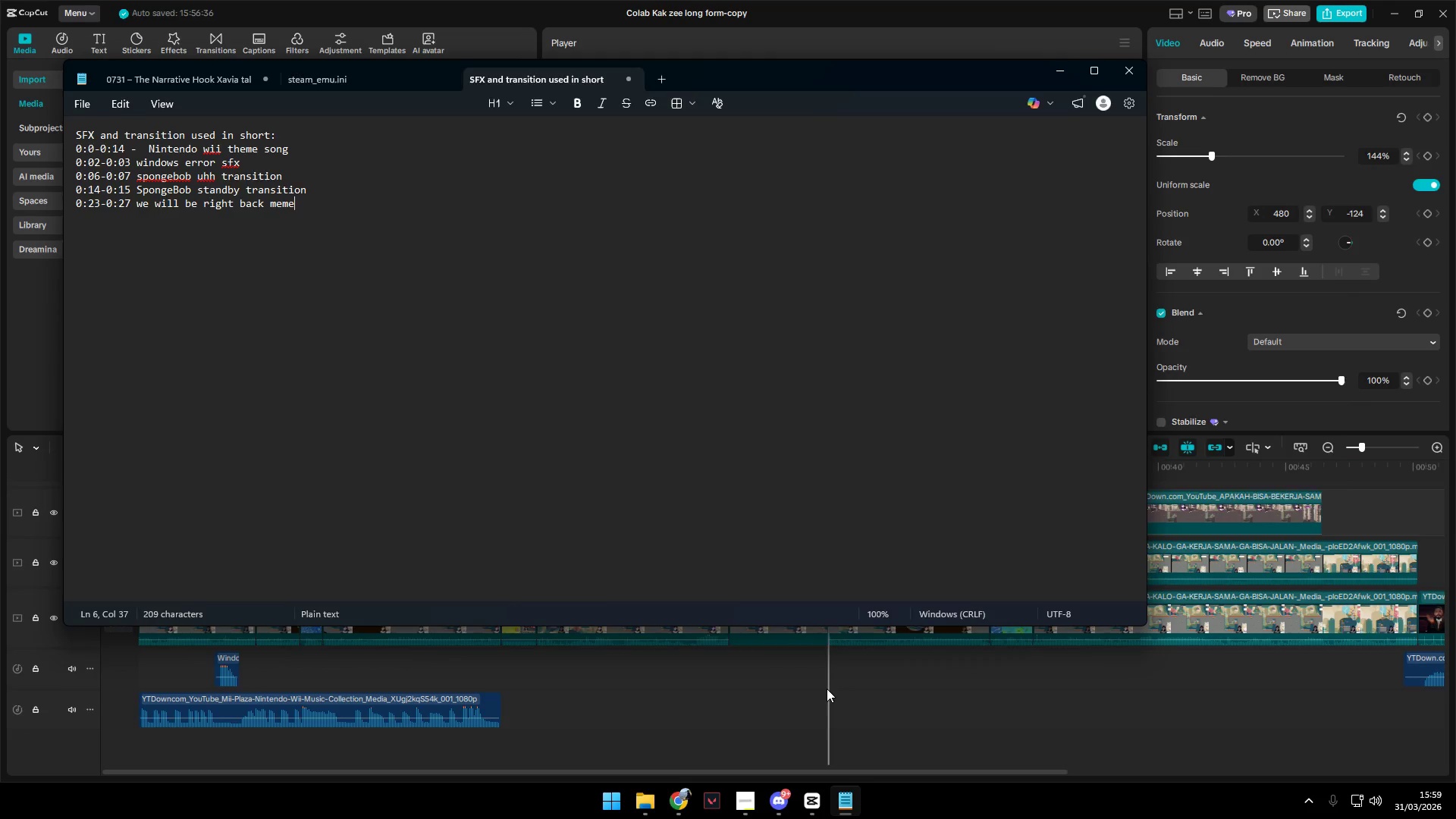 
key(Alt+Tab)
 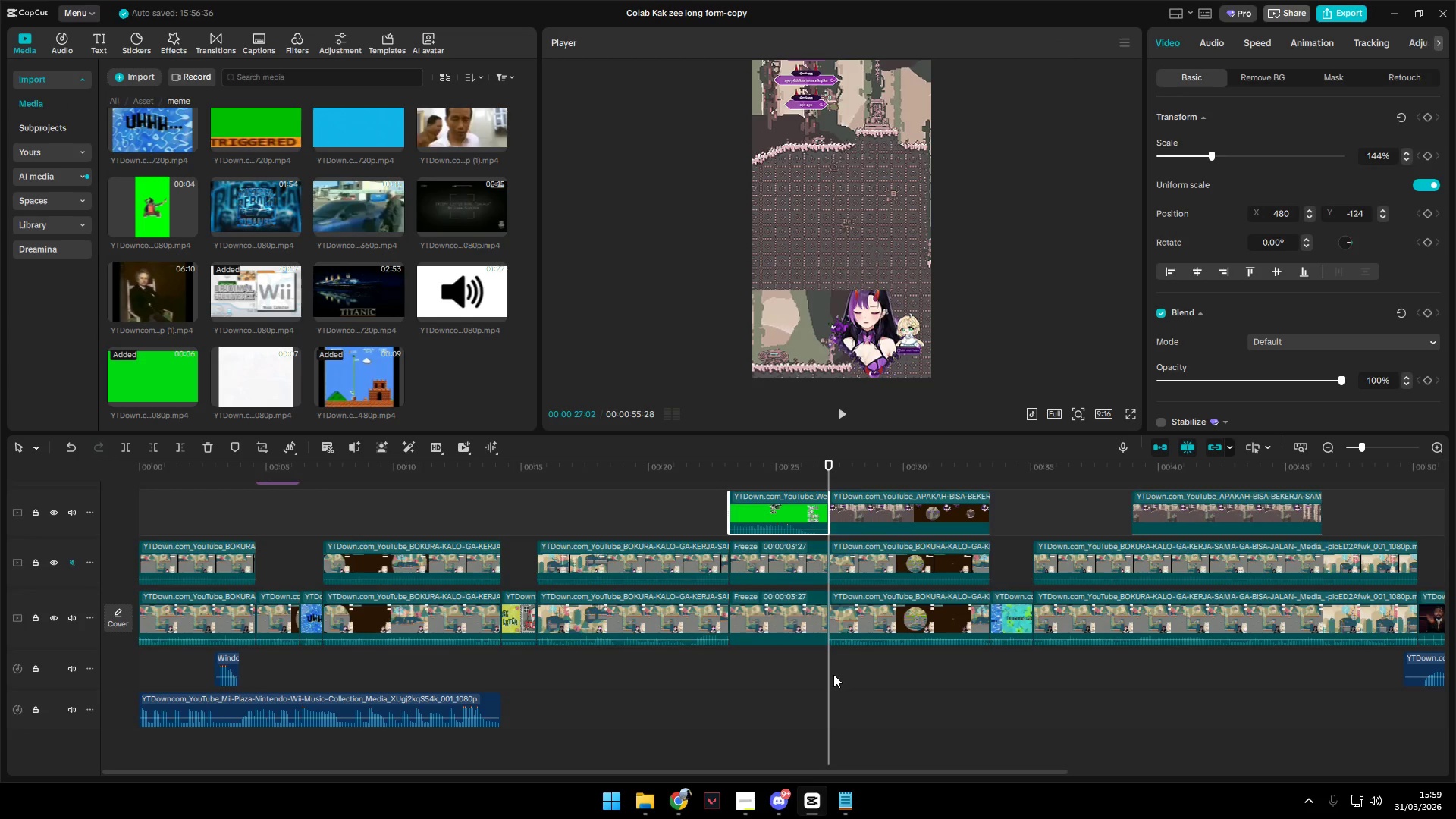 
left_click_drag(start_coordinate=[828, 678], to_coordinate=[987, 689])
 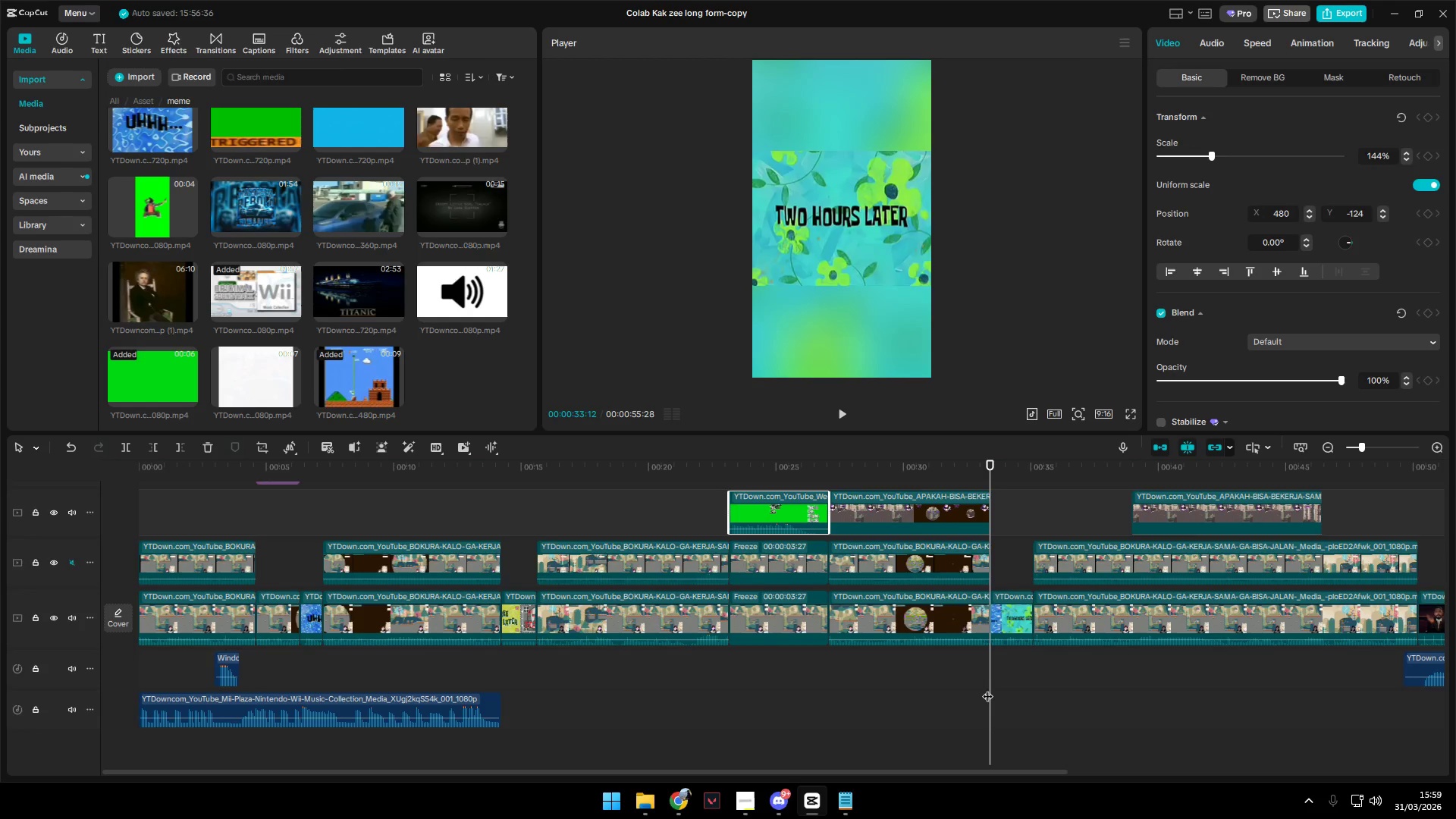 
key(Alt+AltLeft)
 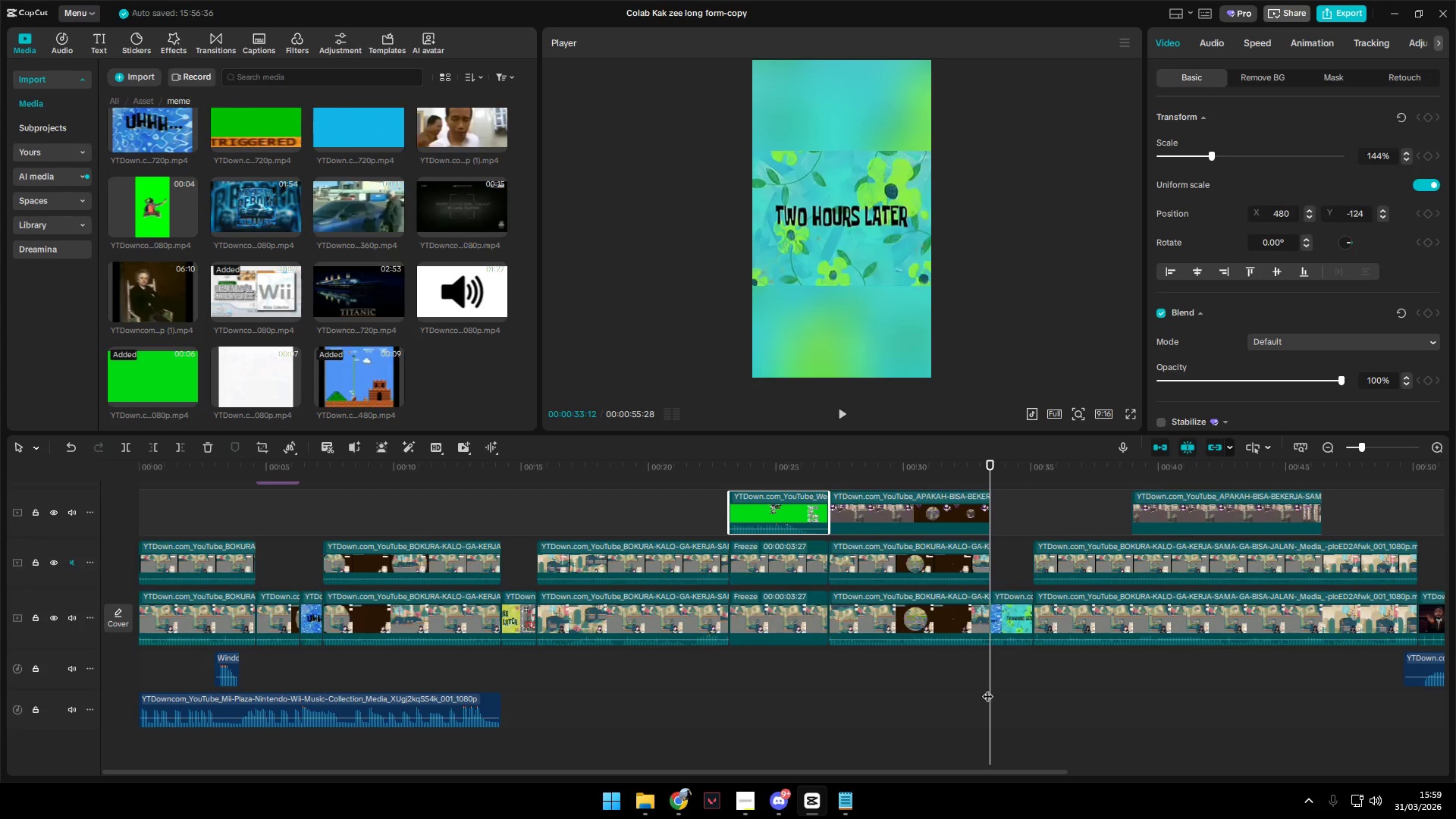 
key(Alt+Tab)
 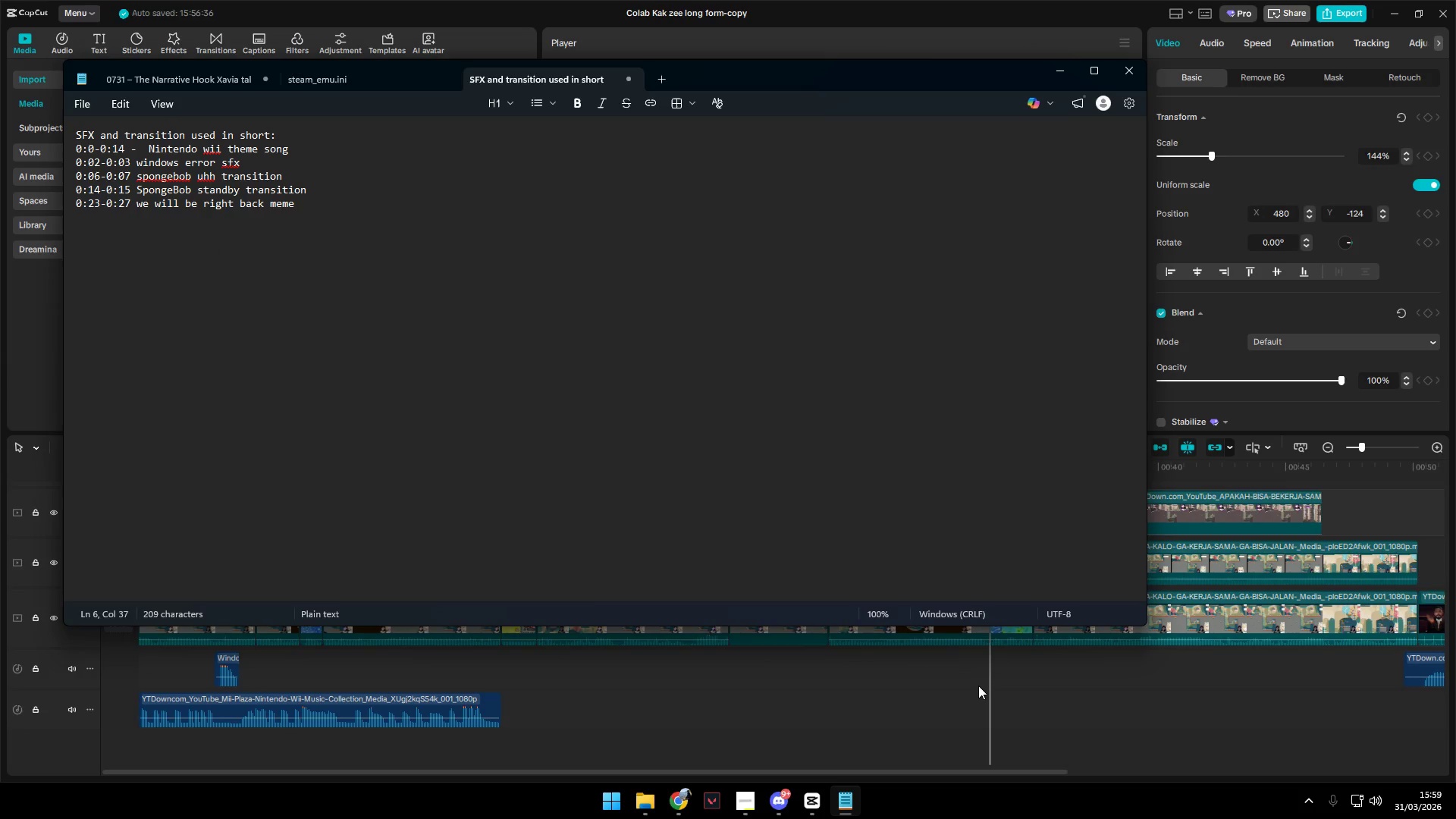 
key(0)
 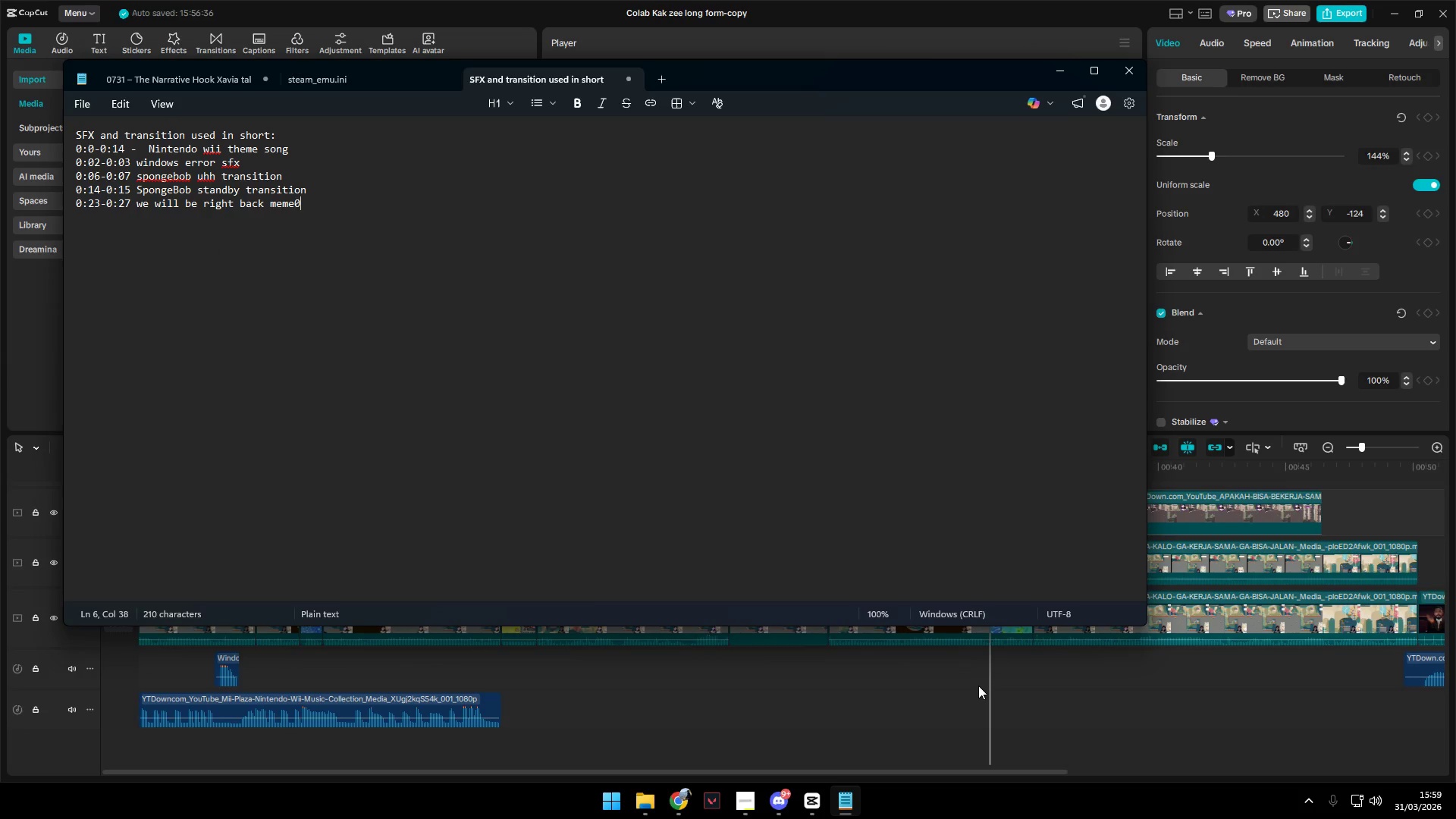 
key(Backspace)
 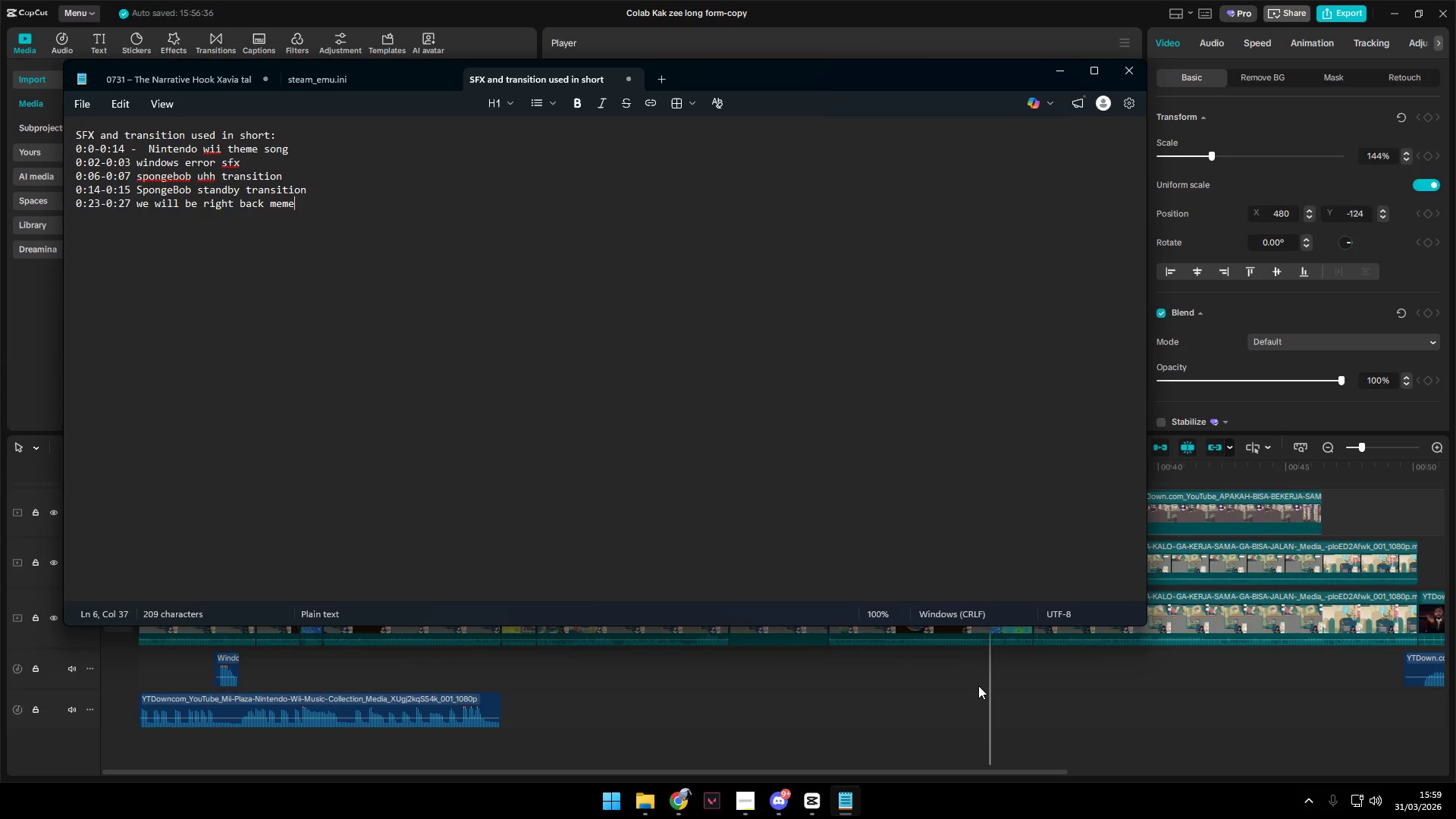 
key(Shift+ShiftLeft)
 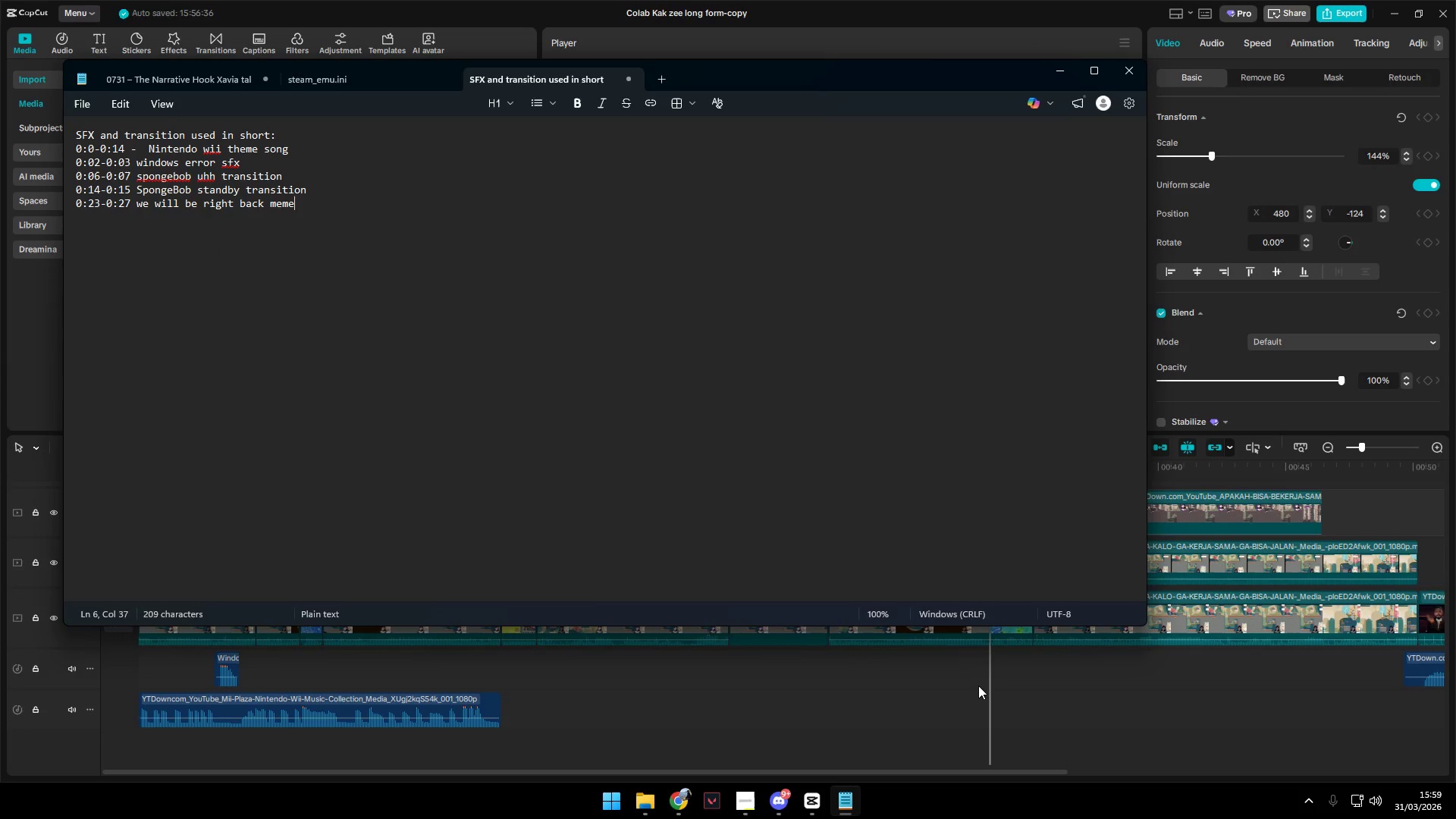 
key(Shift+Enter)
 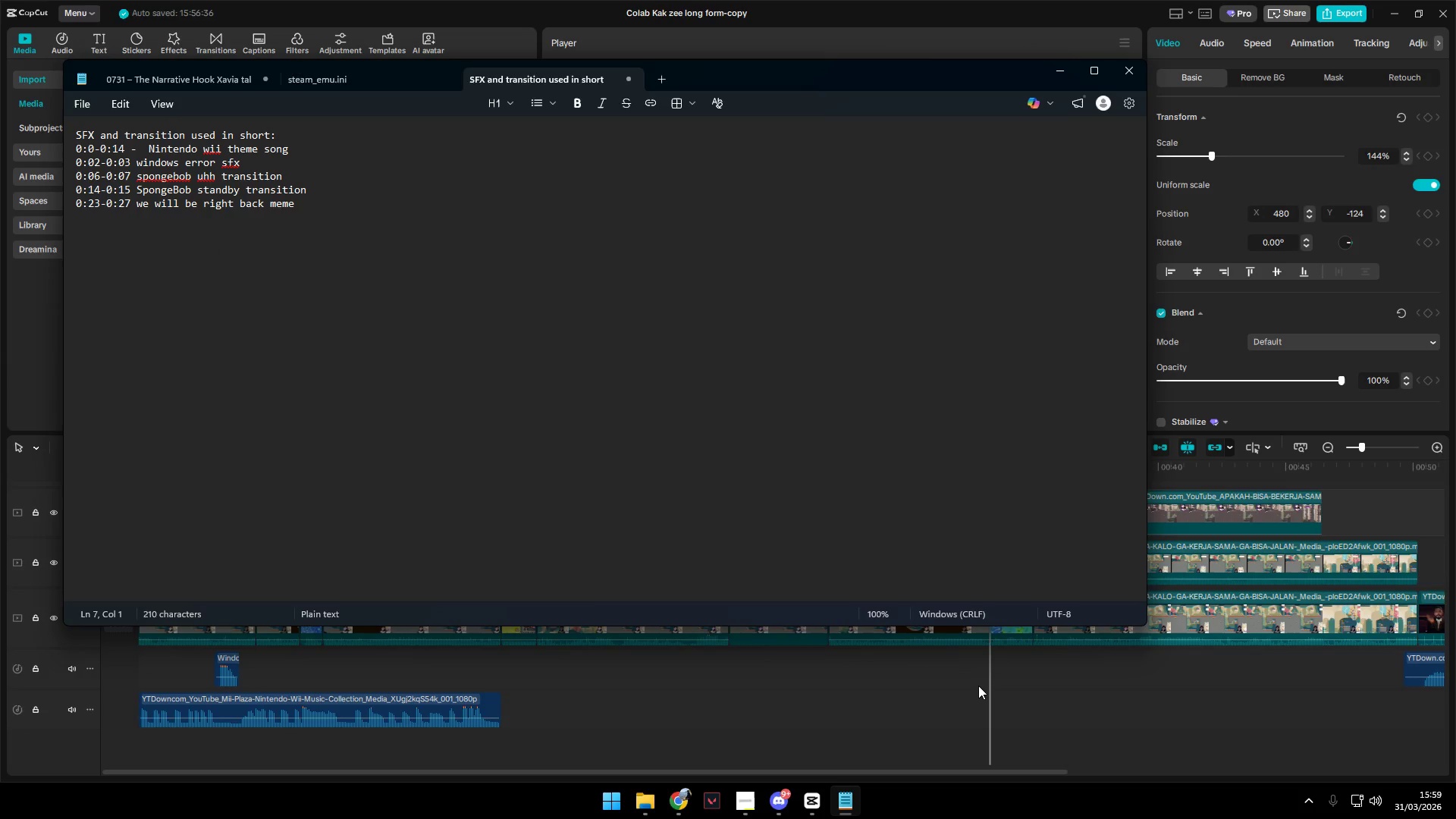 
type(0;2)
key(Backspace)
type(33-0;35)
 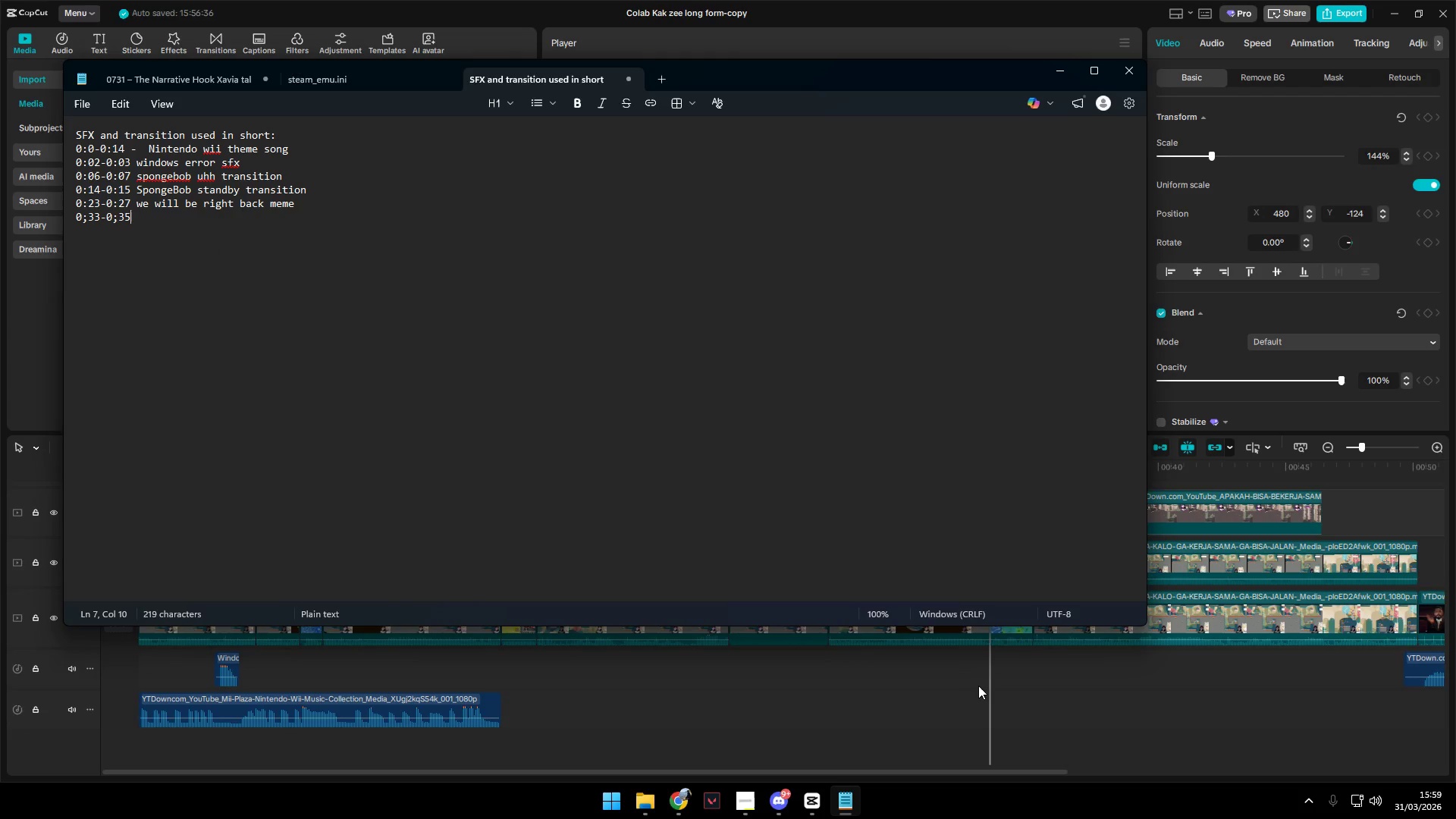 
key(Alt+AltLeft)
 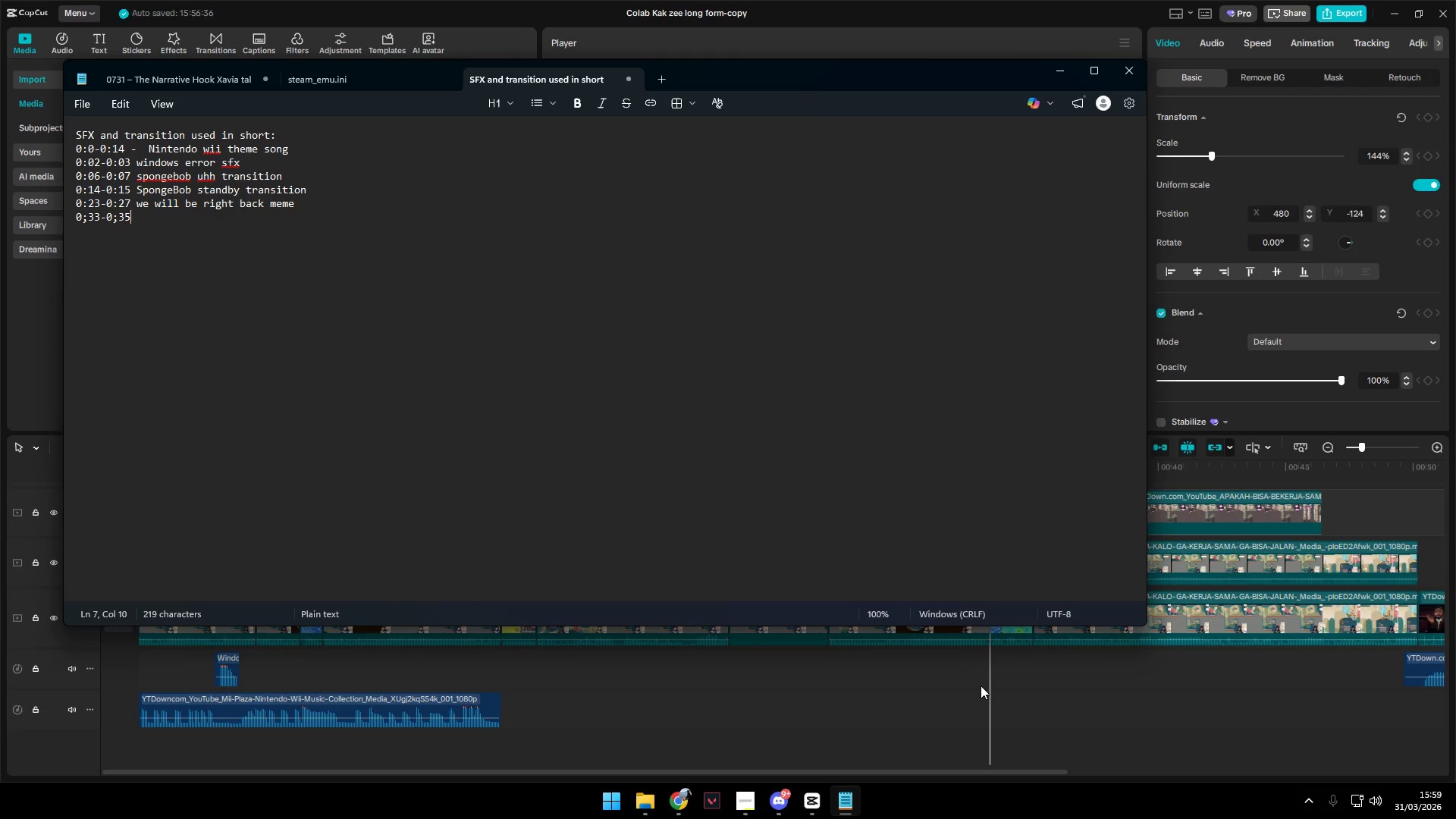 
key(Alt+Tab)
 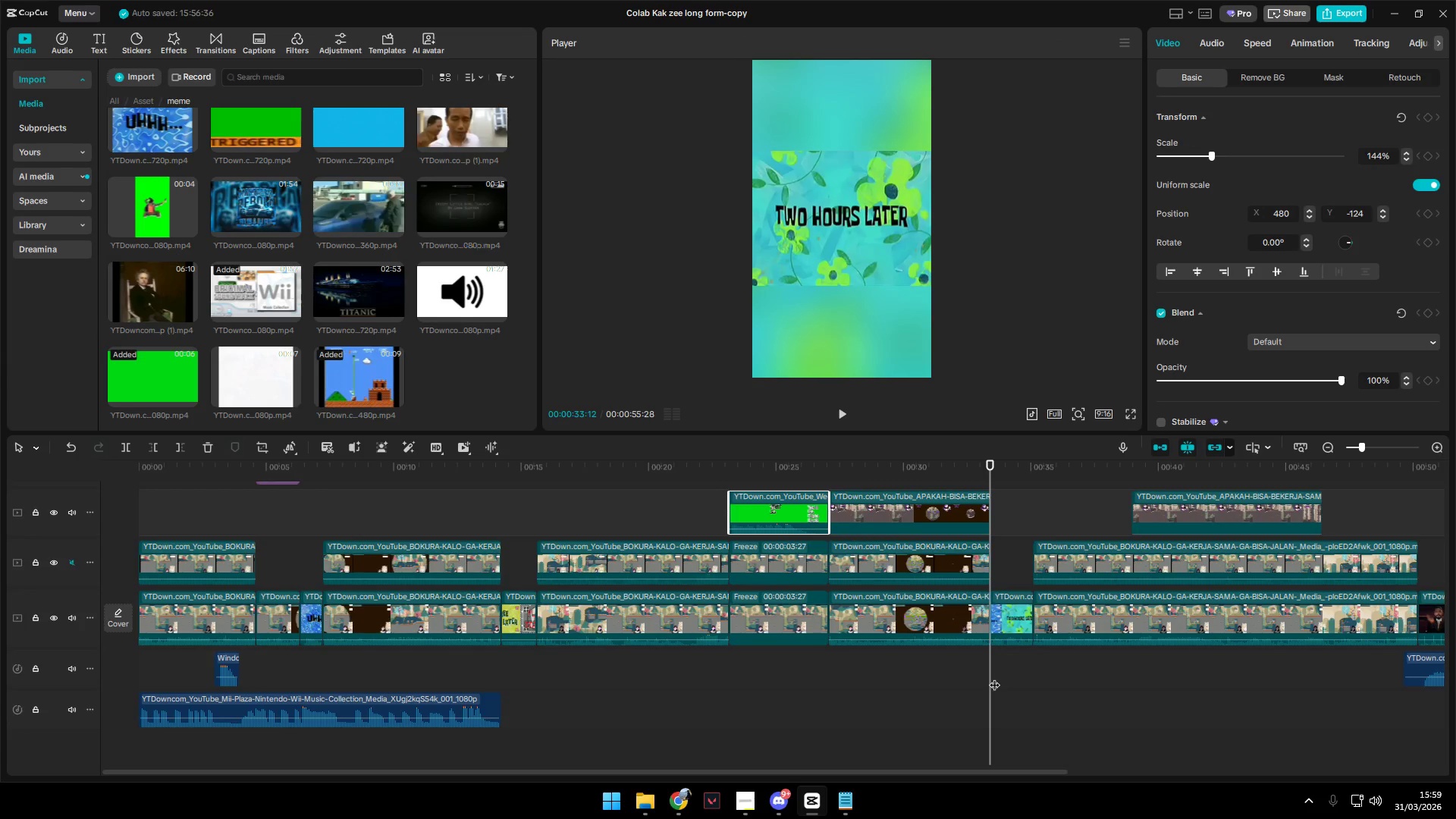 
left_click_drag(start_coordinate=[992, 677], to_coordinate=[1033, 677])
 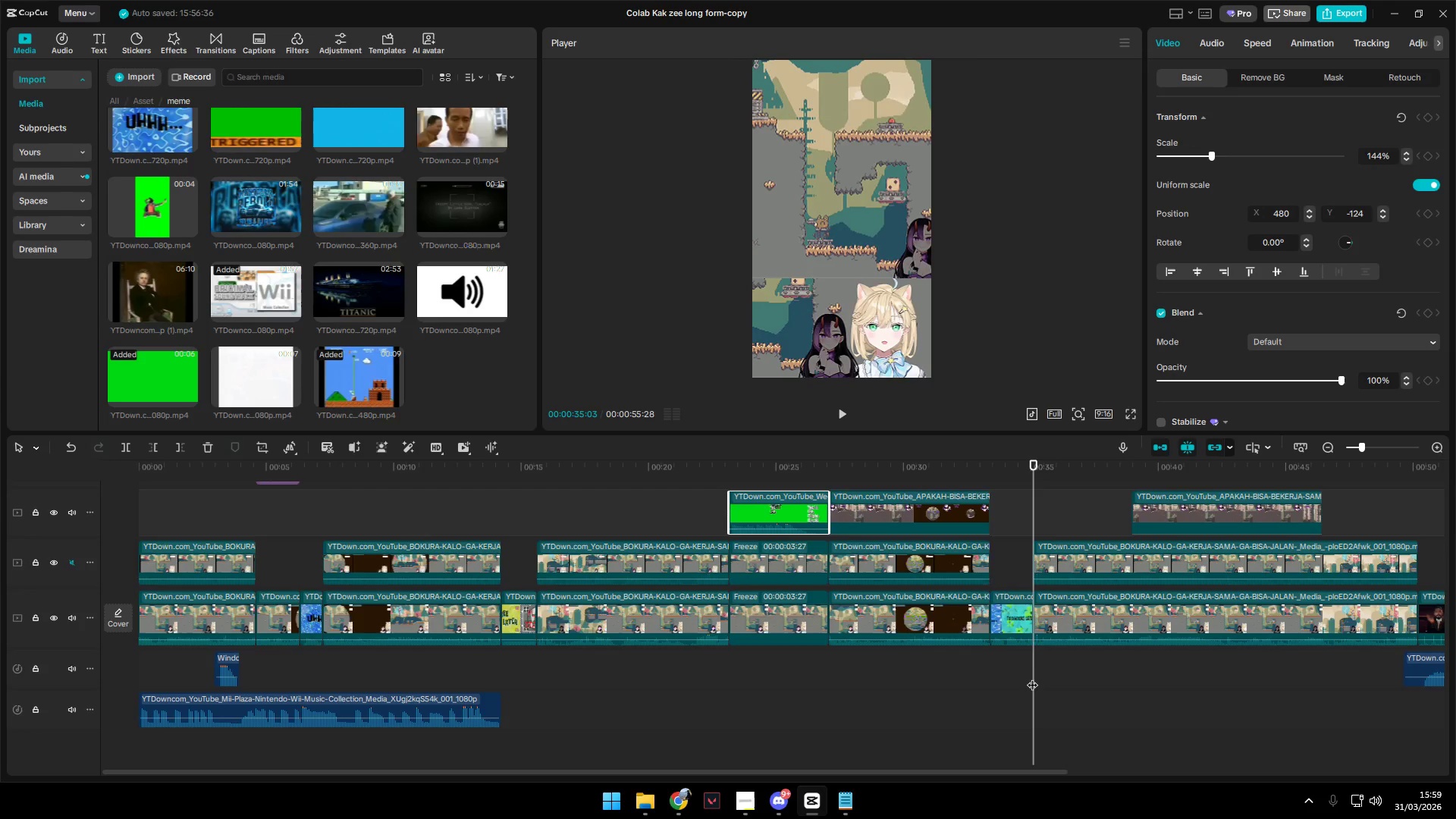 
key(Alt+AltLeft)
 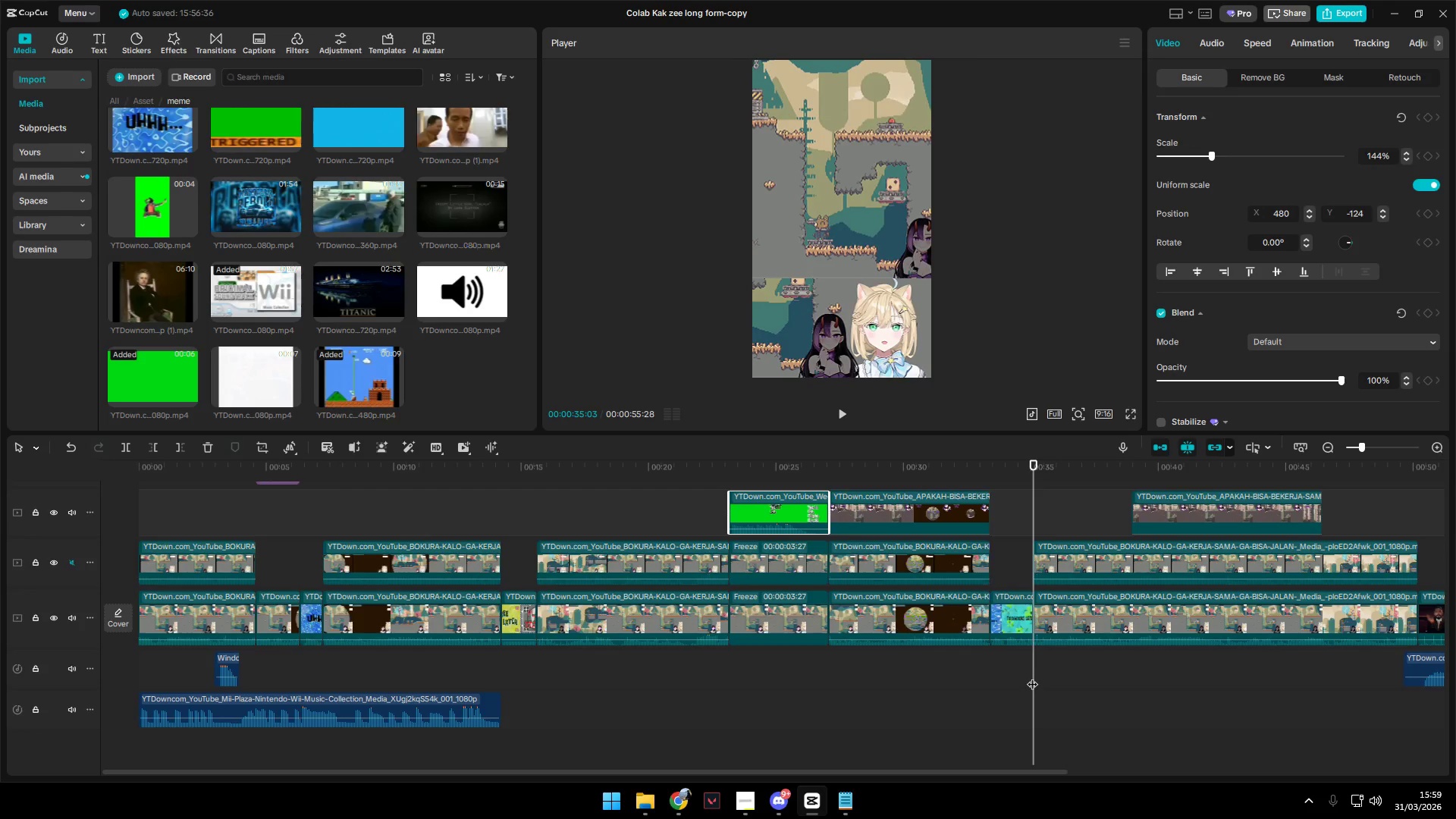 
key(Alt+Tab)
 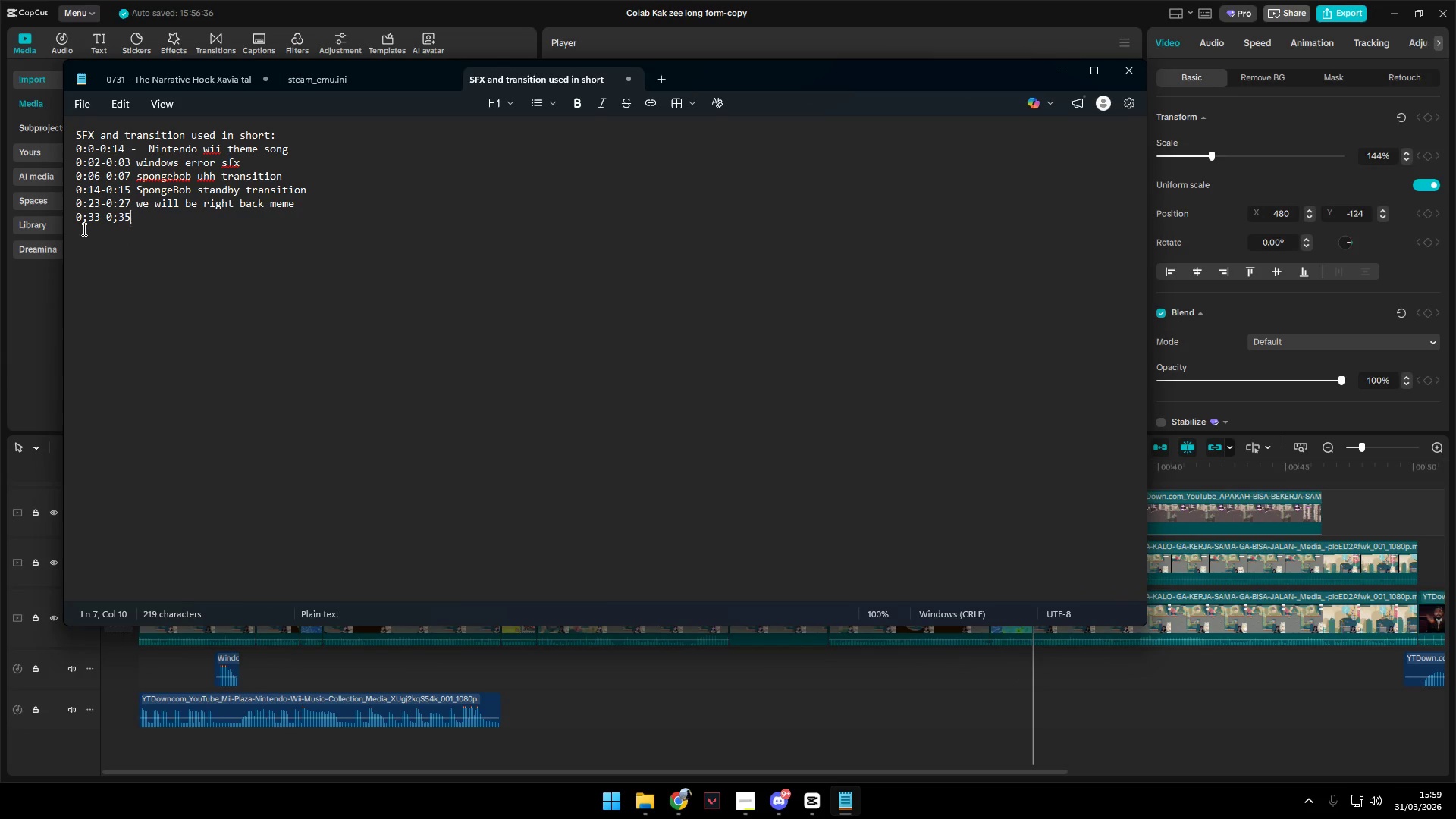 
left_click([118, 218])
 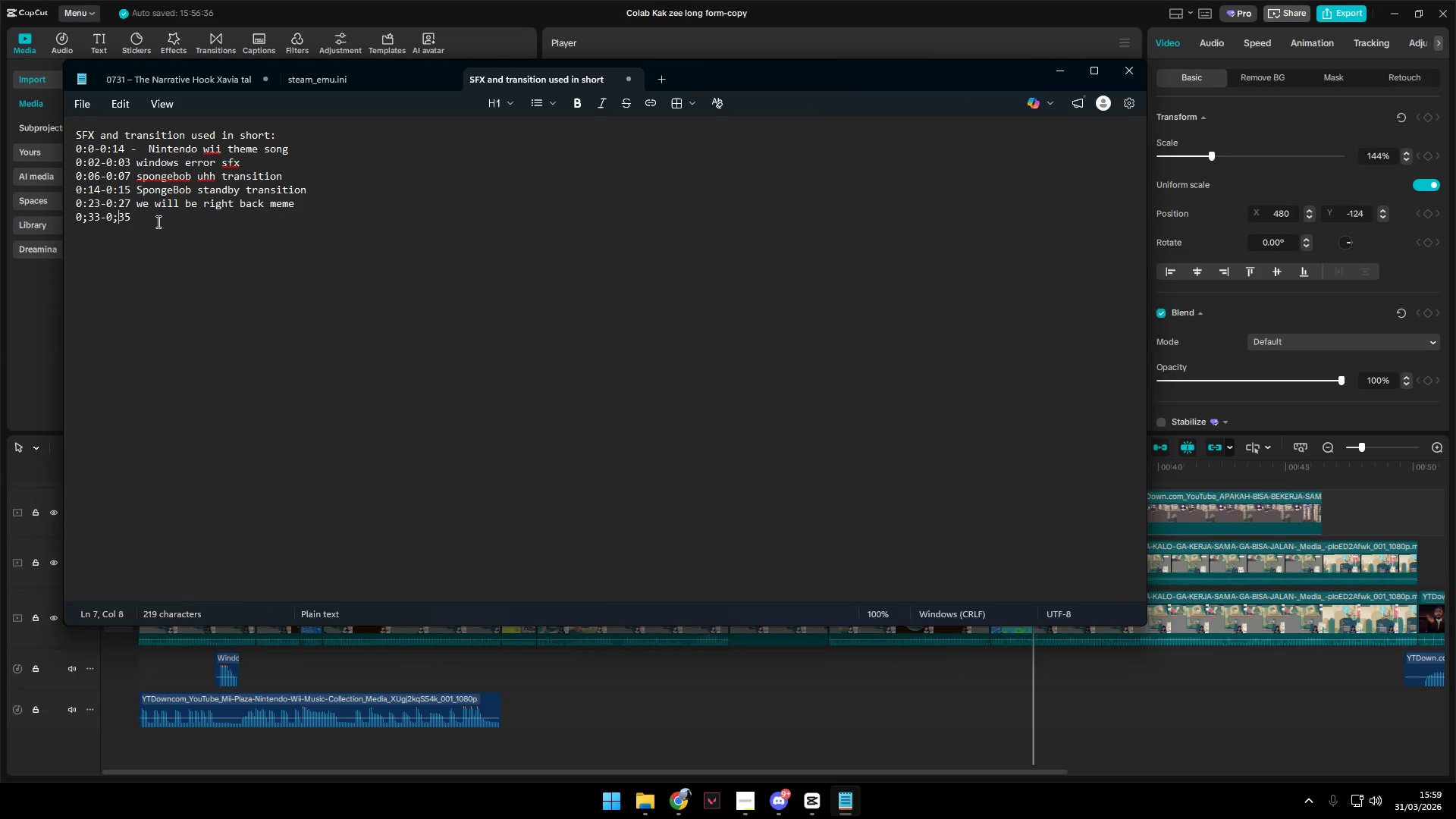 
key(Backspace)
 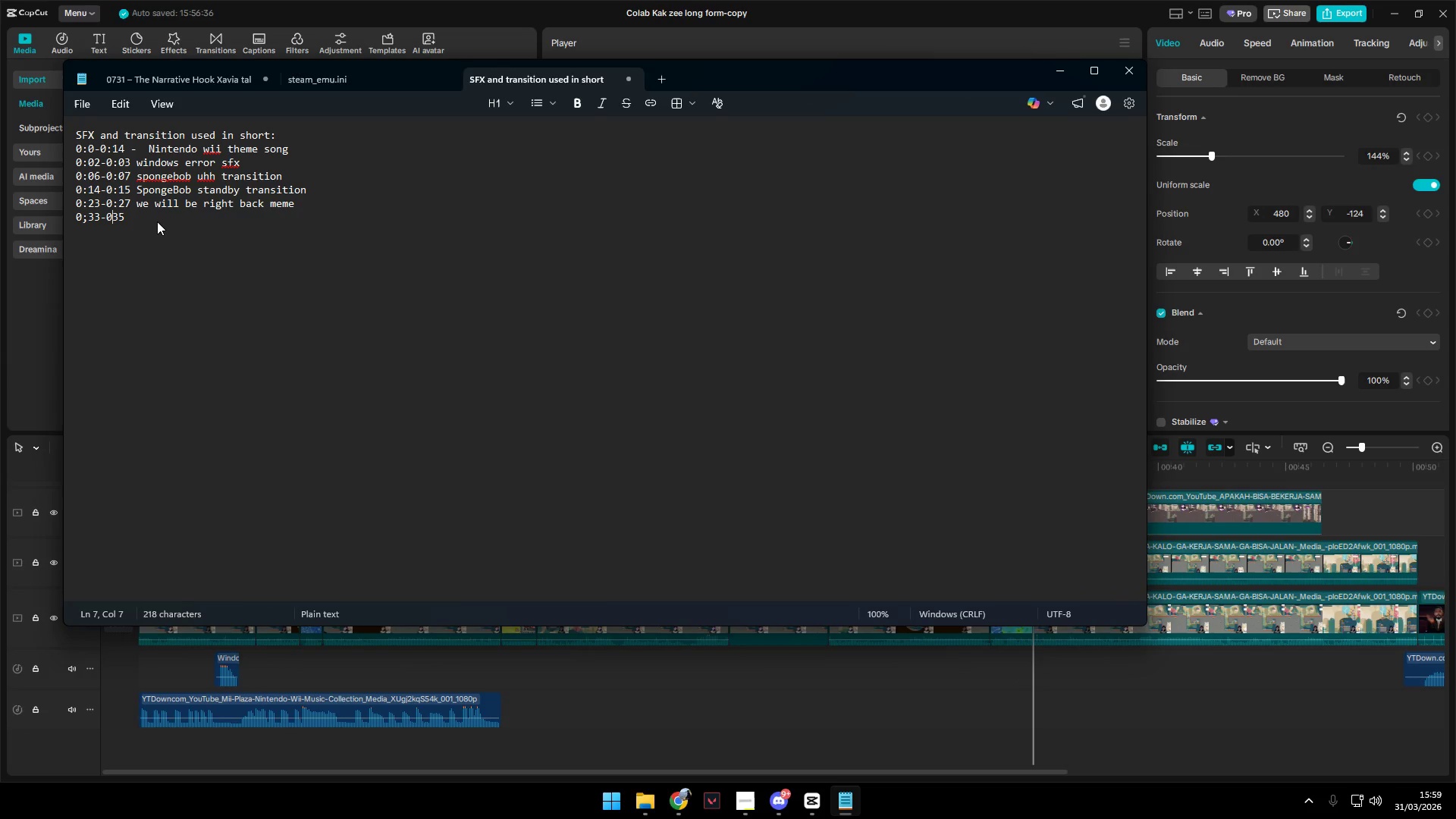 
key(Shift+ShiftLeft)
 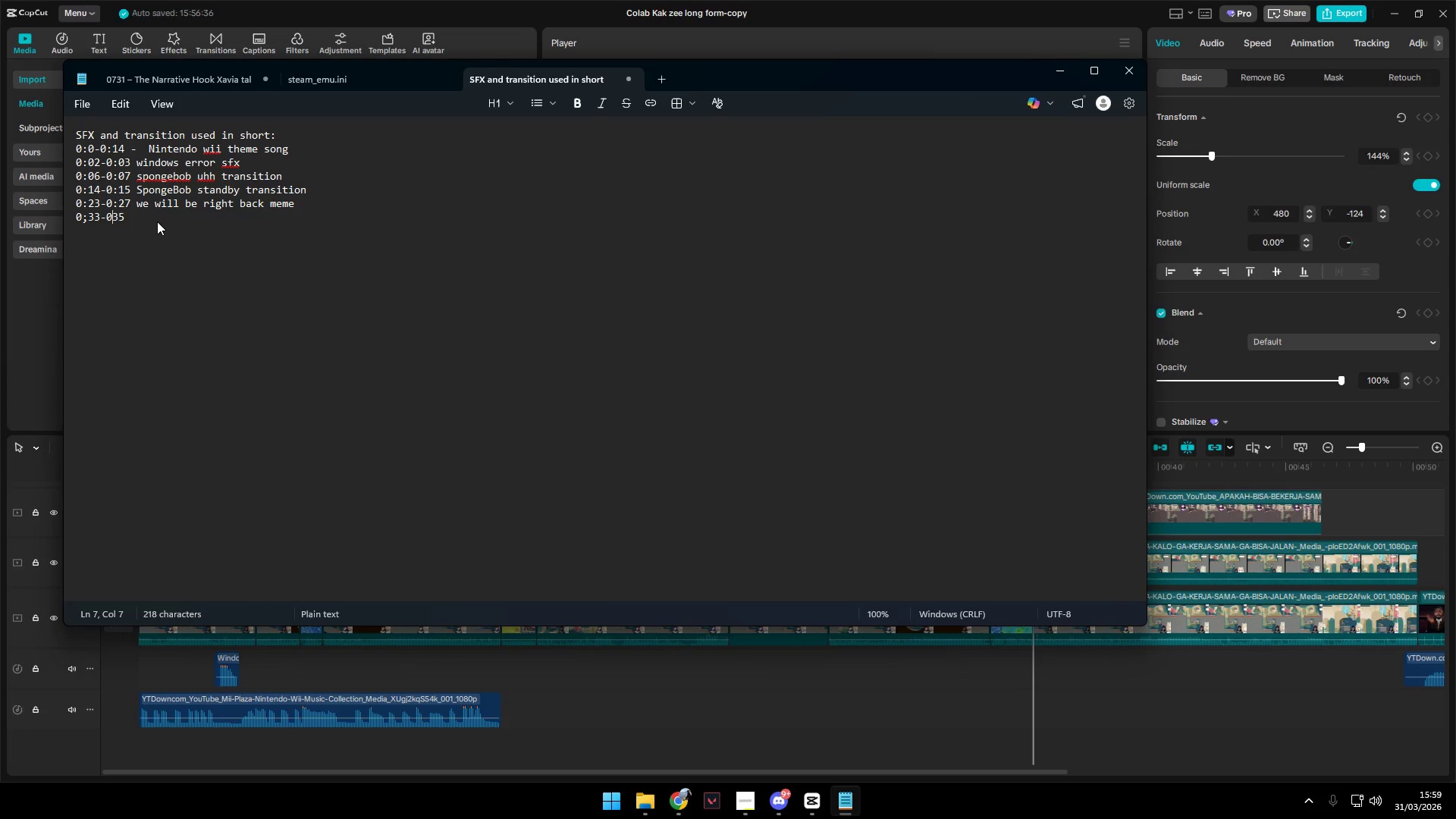 
key(Shift+Semicolon)
 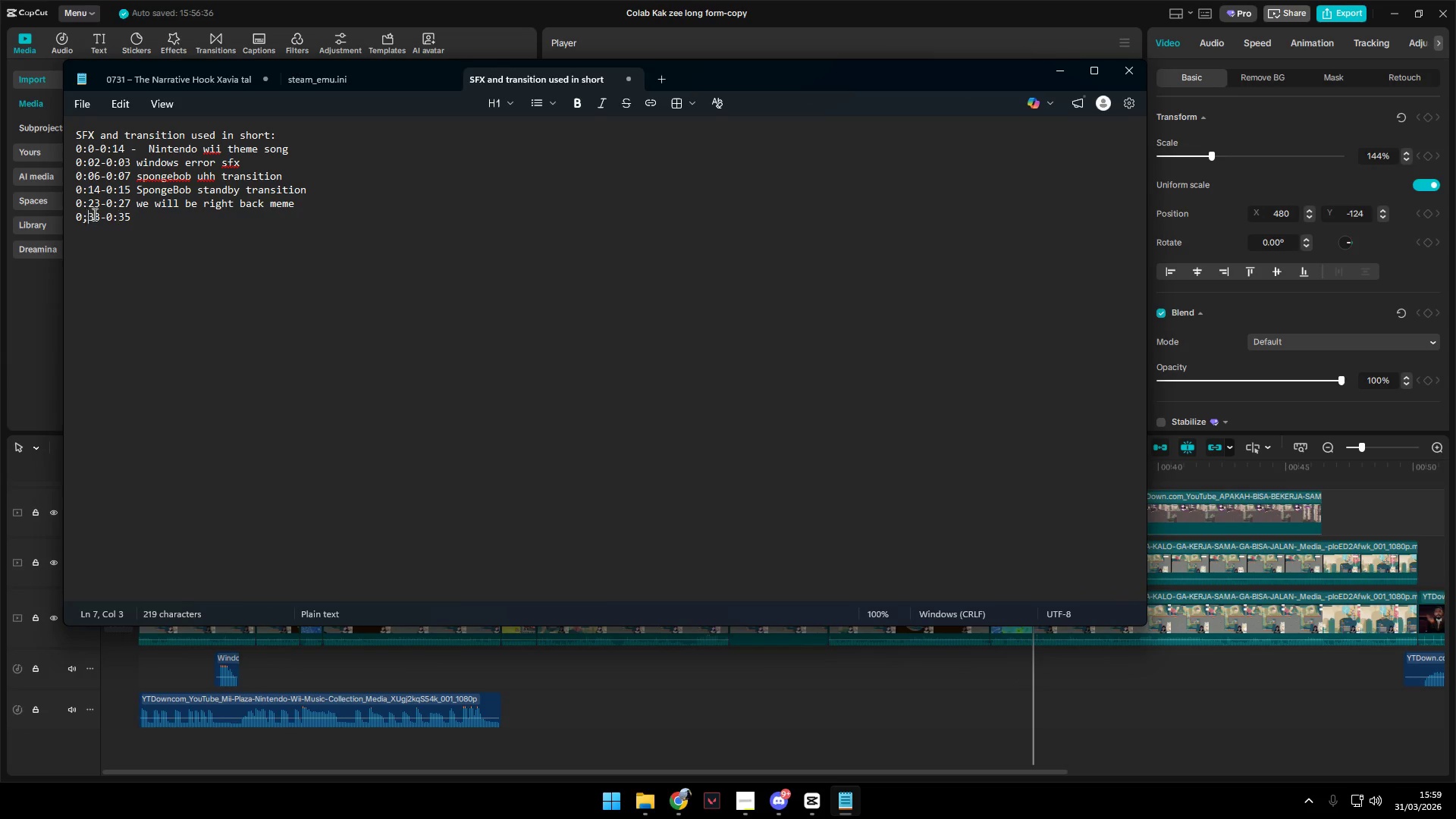 
key(Backspace)
 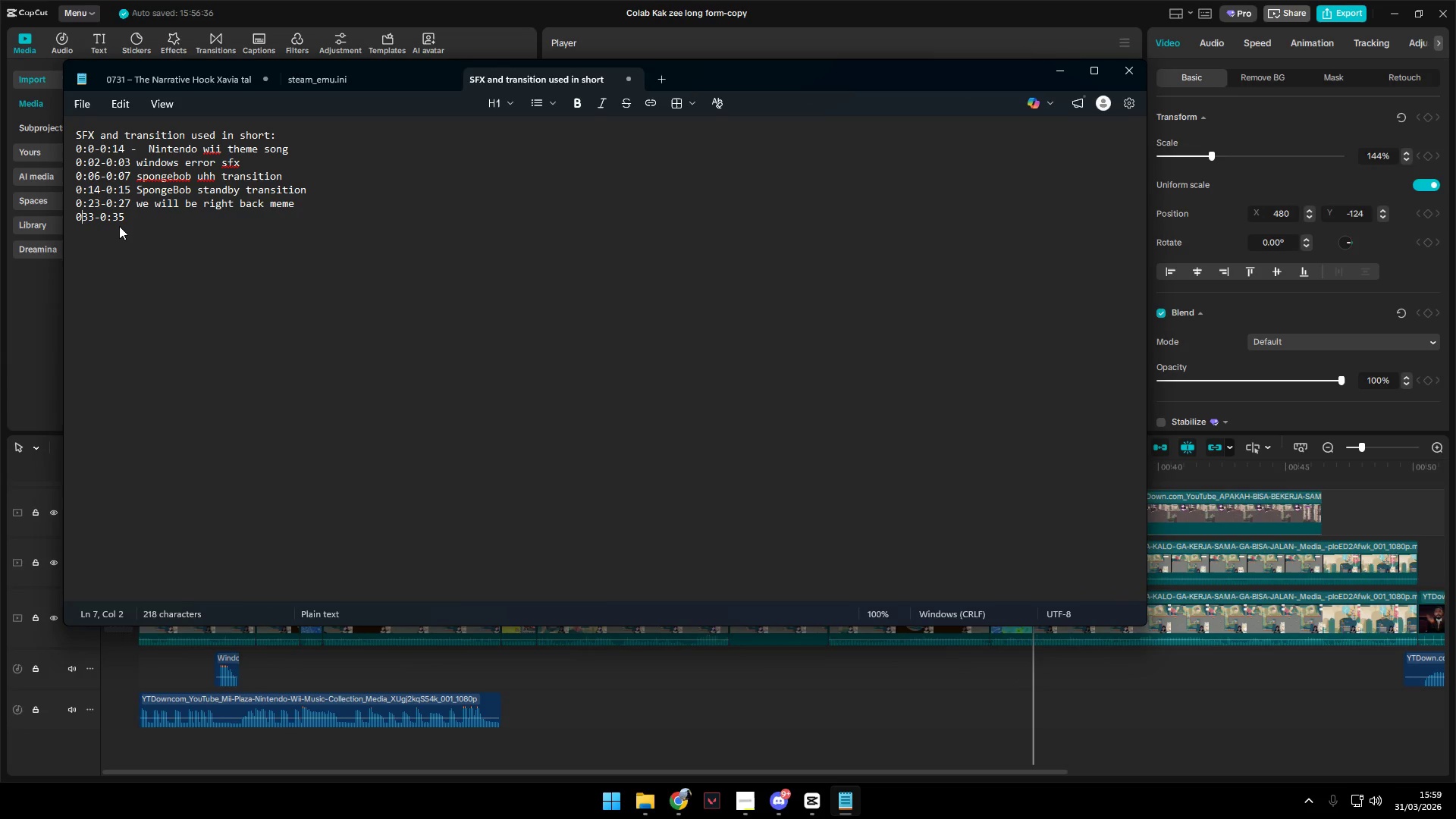 
key(Shift+Semicolon)
 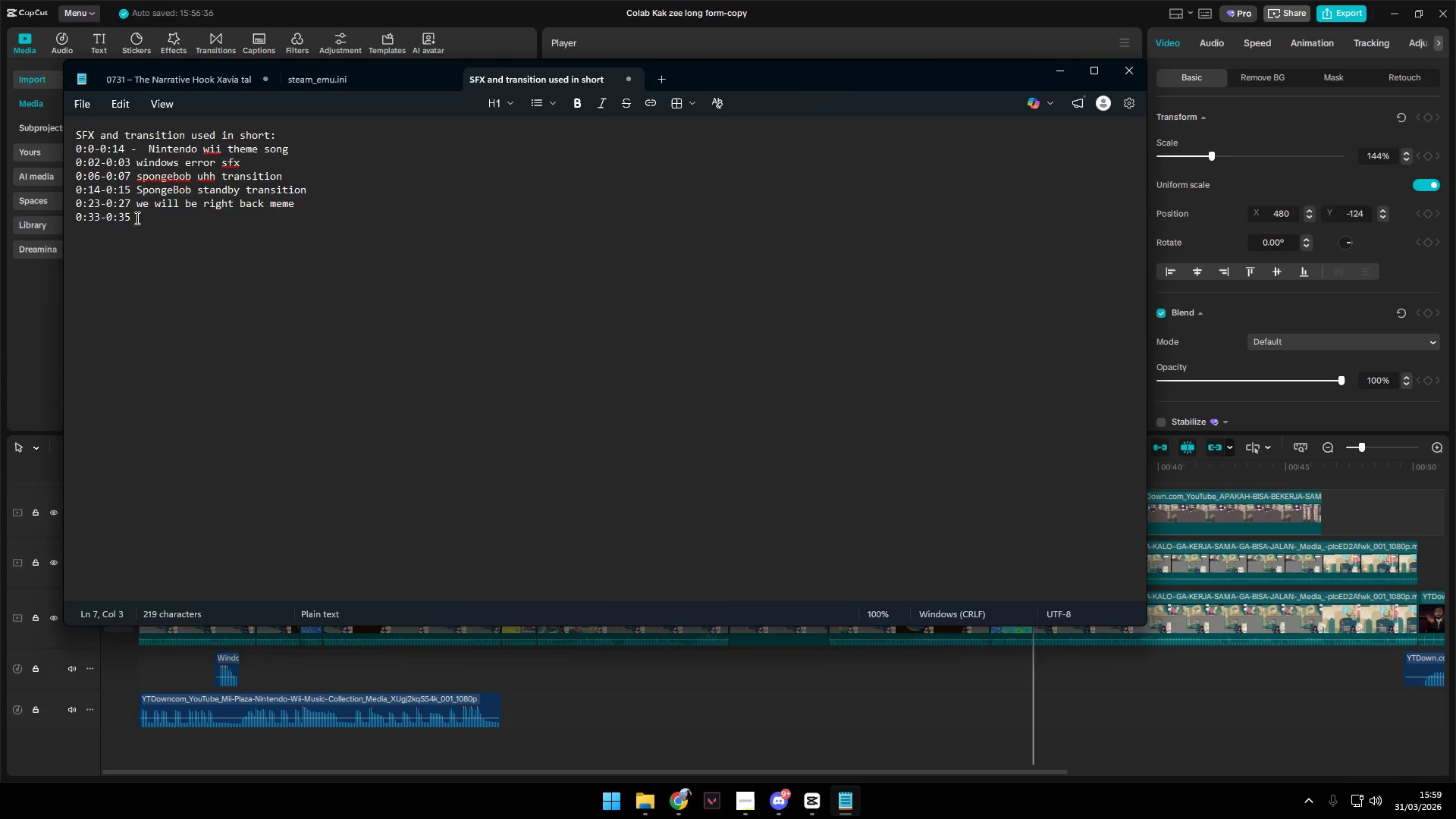 
left_click([135, 213])